 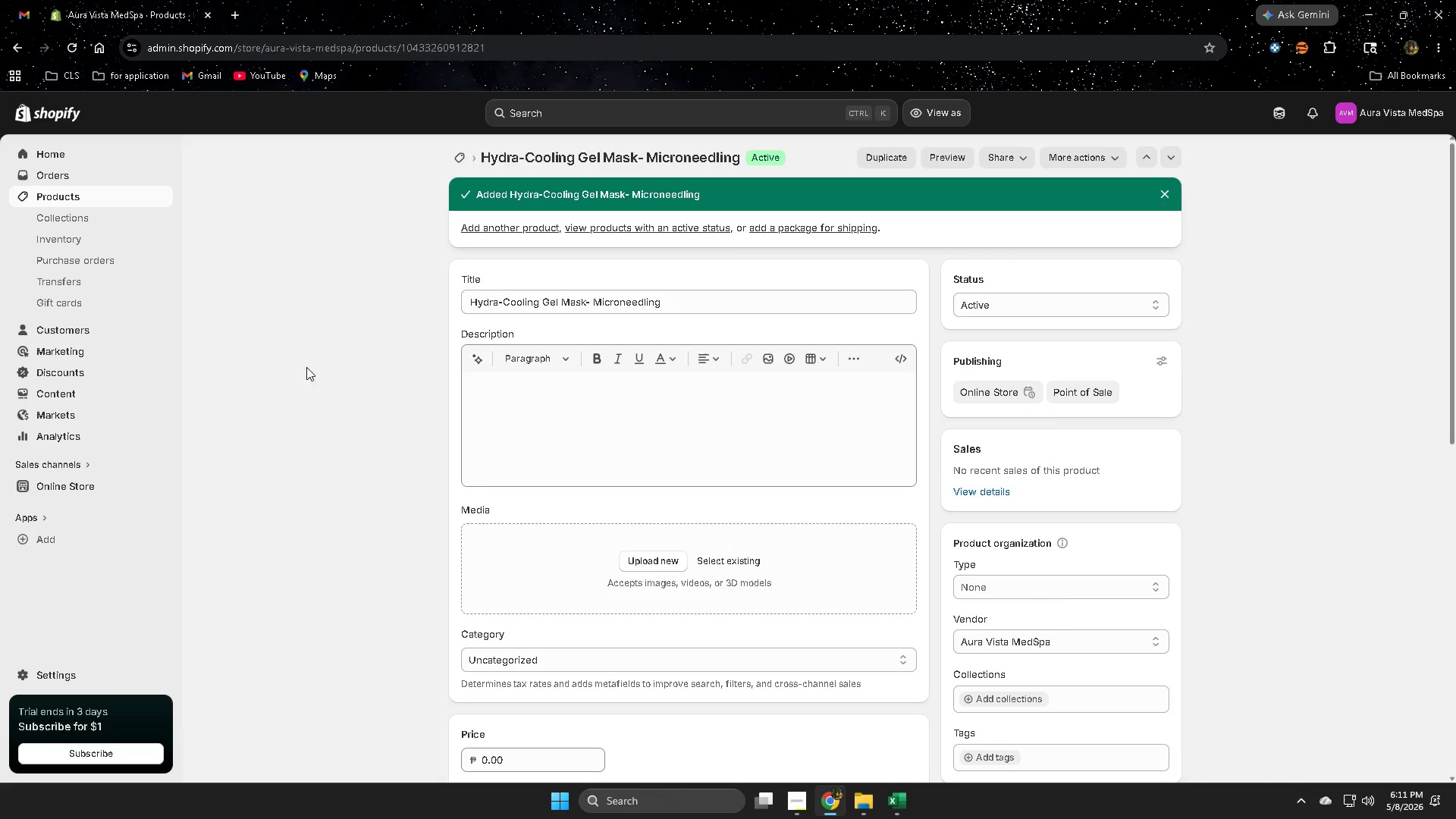 
left_click([77, 202])
 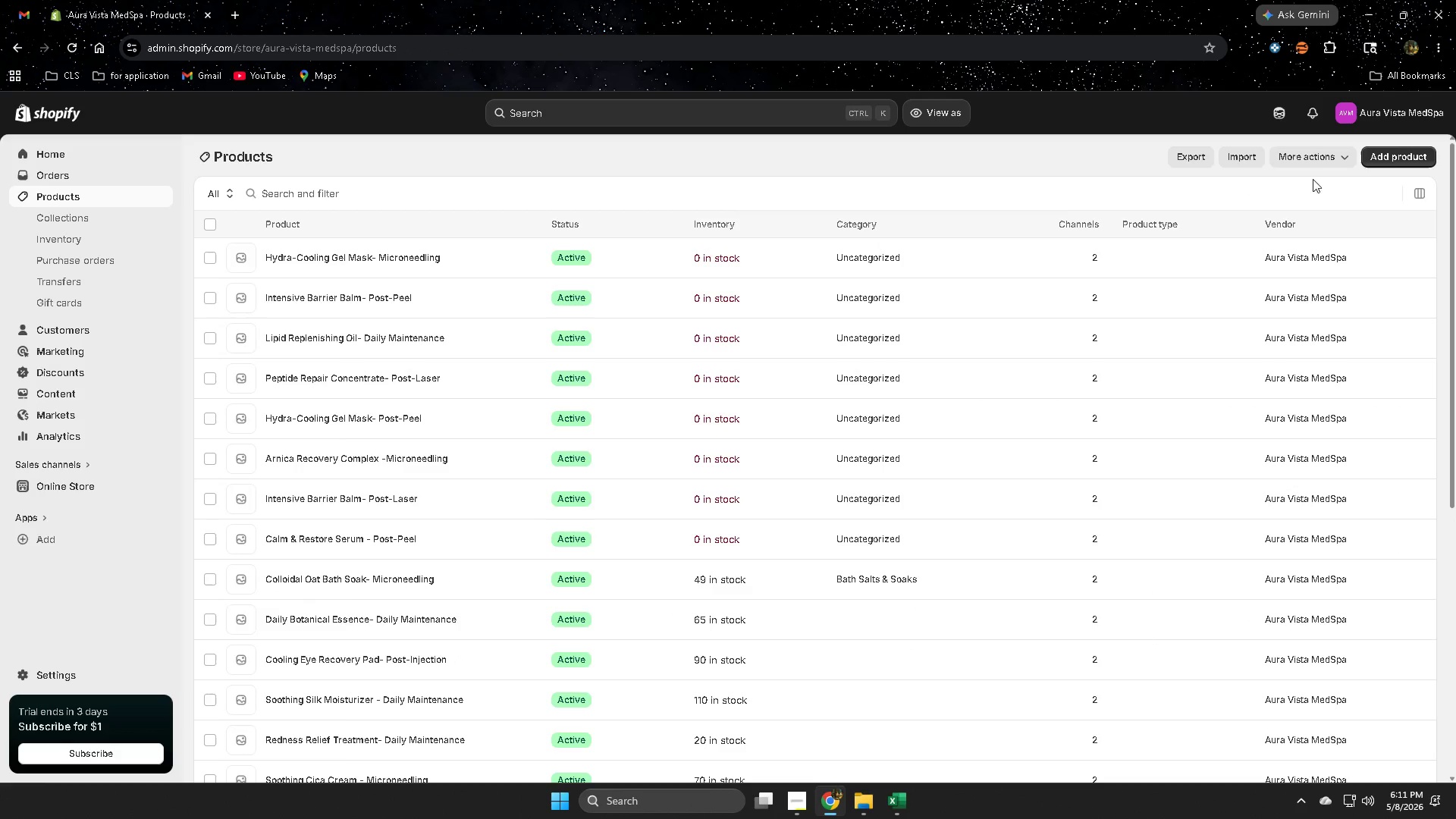 
left_click([1395, 159])
 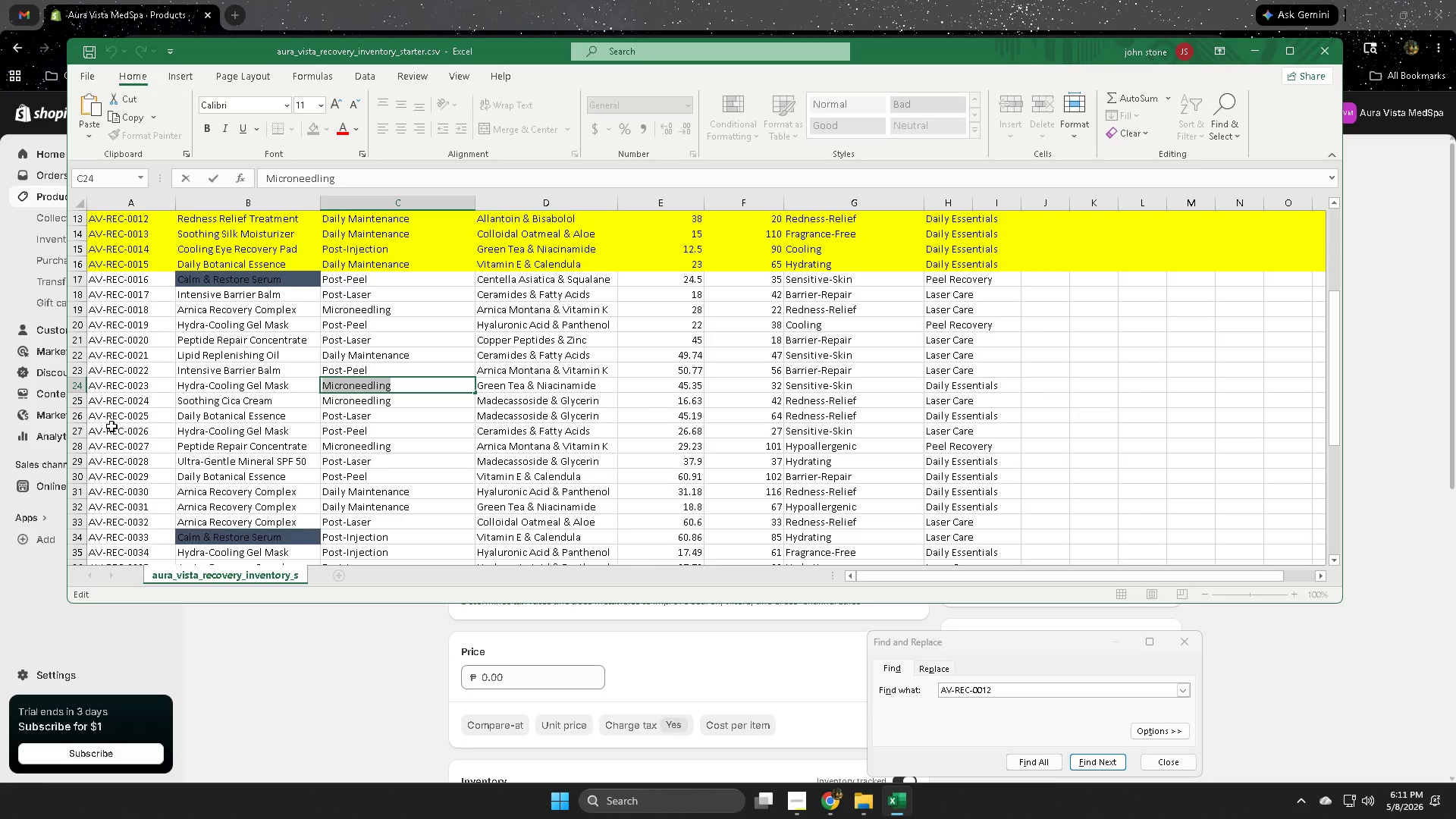 
left_click([81, 404])
 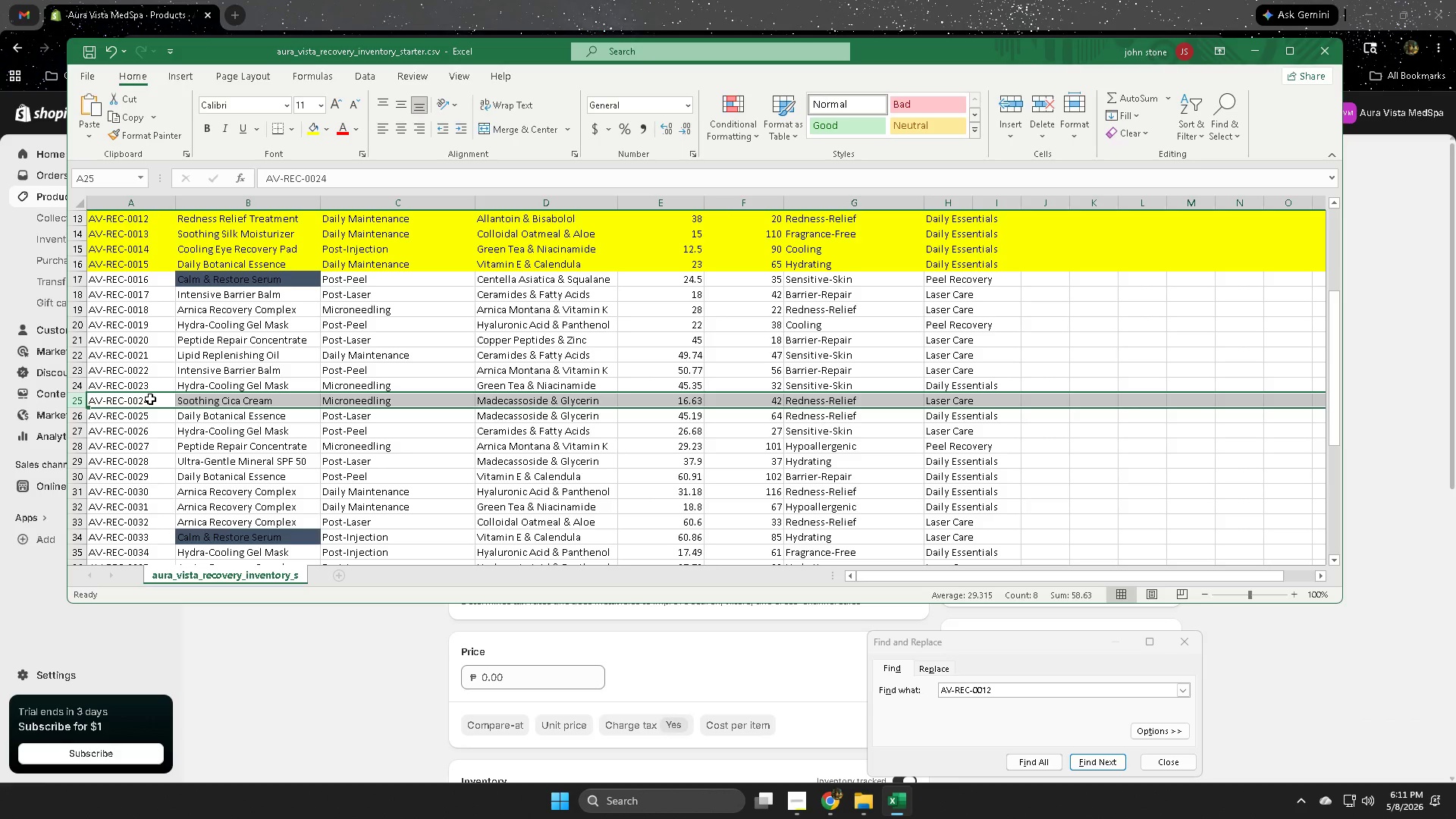 
double_click([155, 401])
 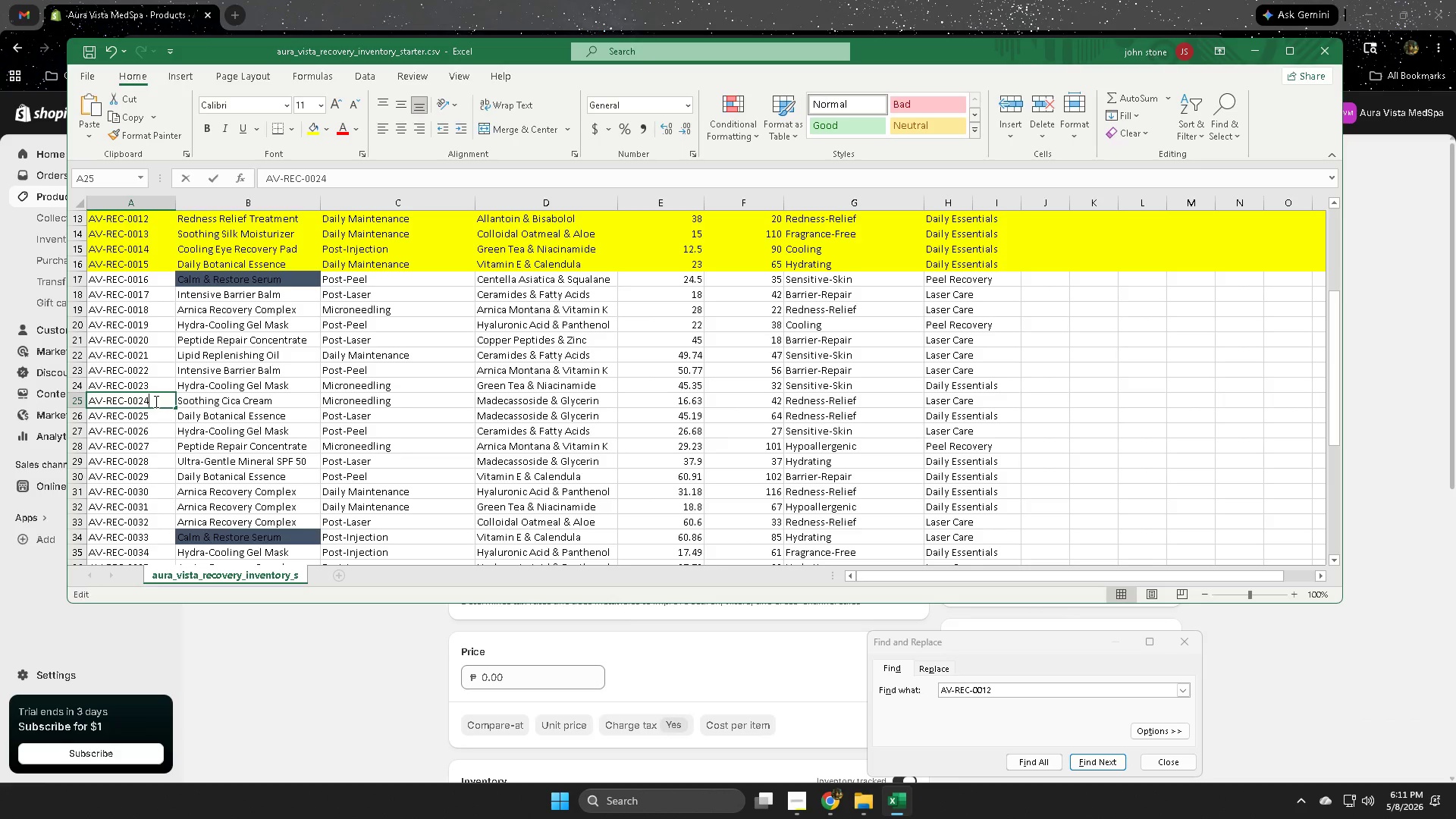 
triple_click([155, 401])
 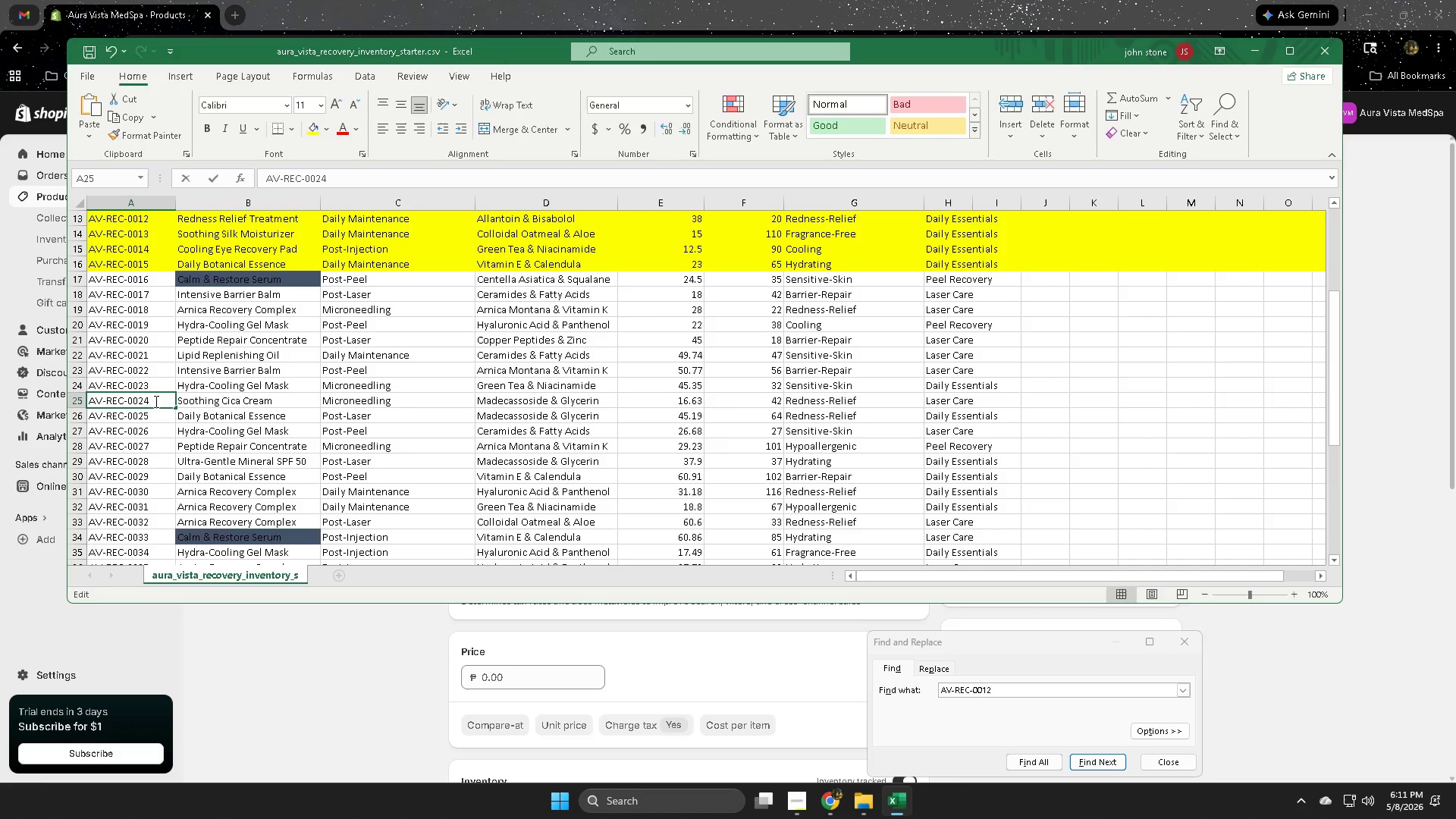 
triple_click([155, 401])
 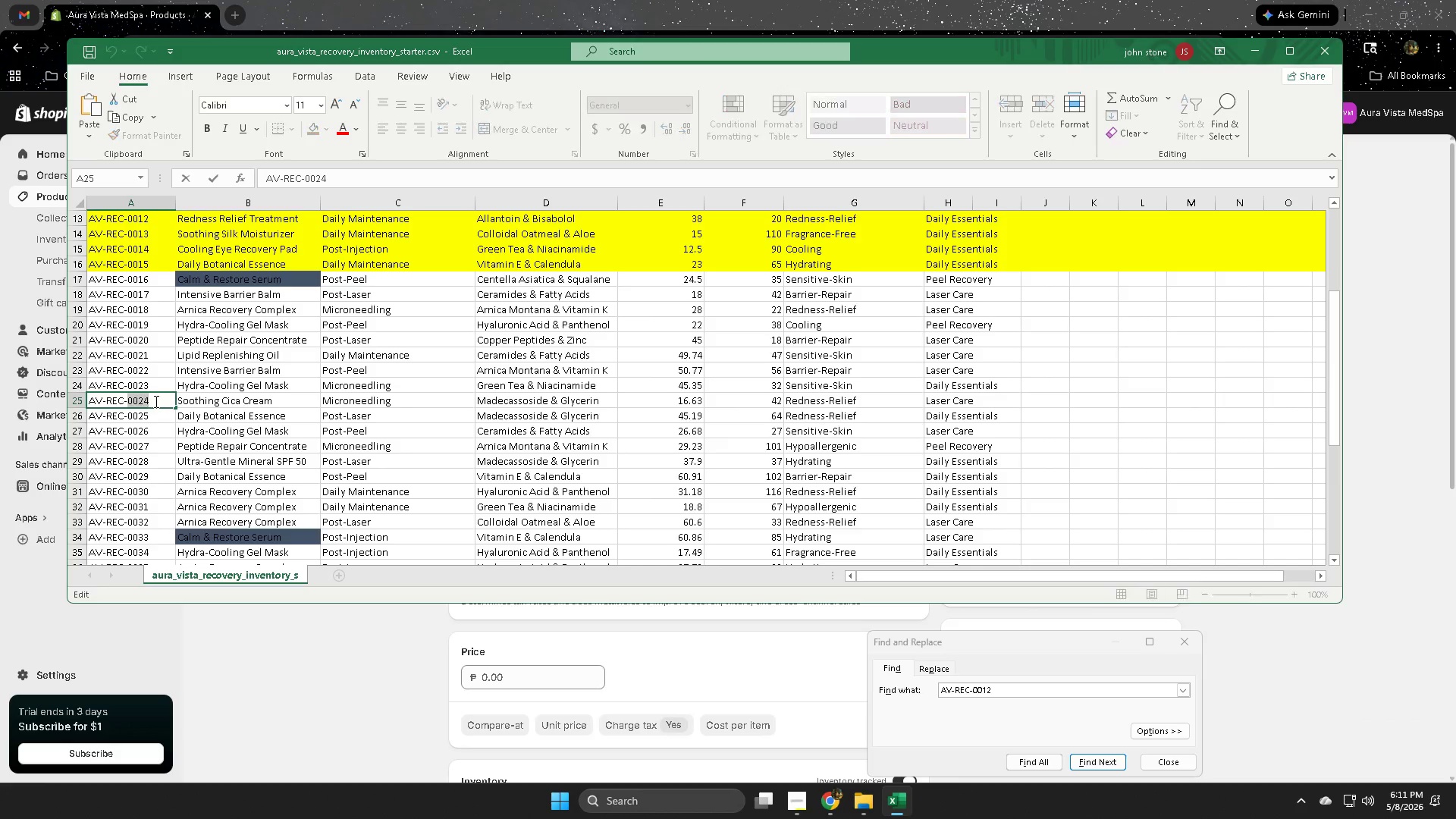 
triple_click([155, 401])
 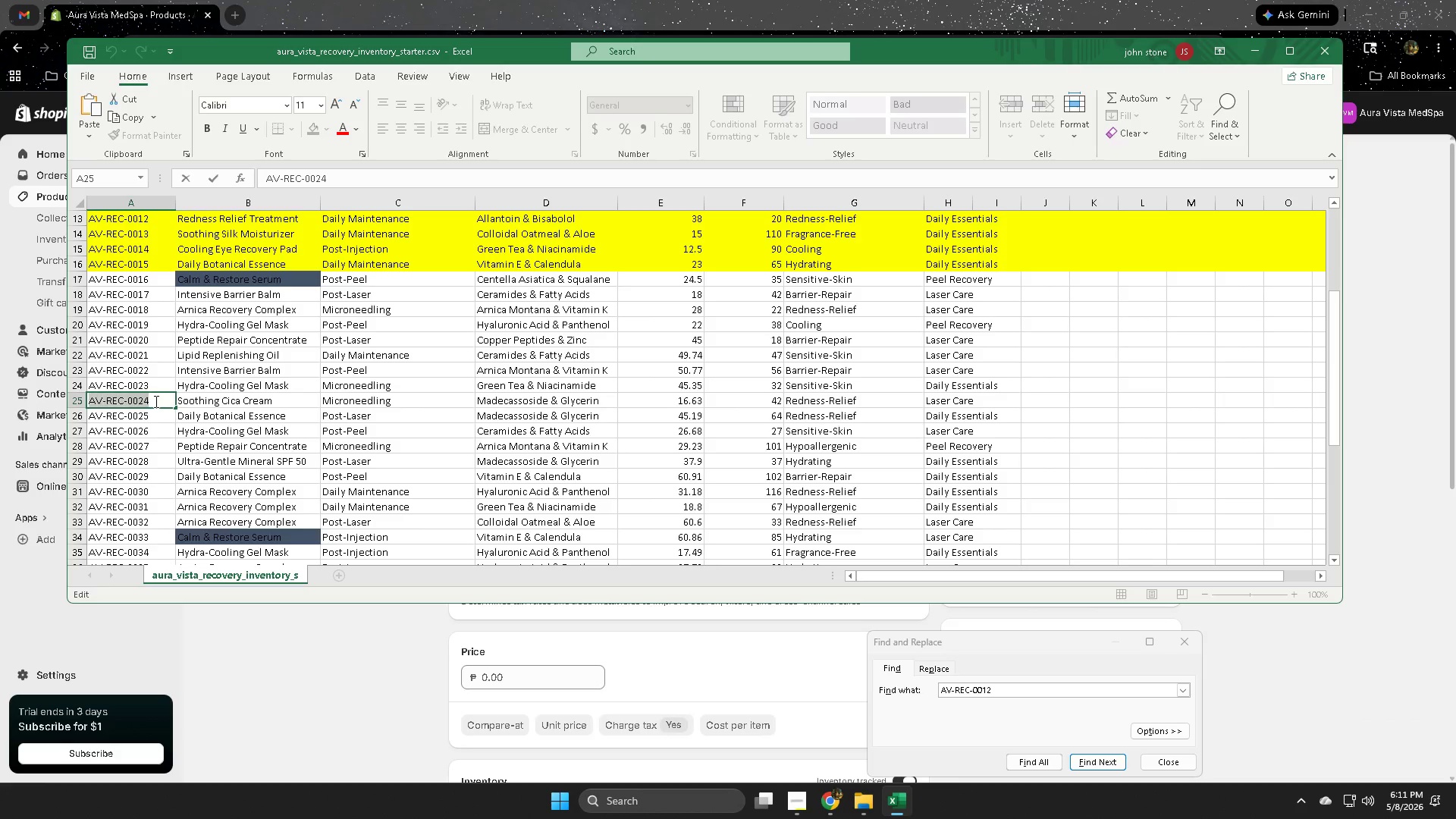 
key(Control+ControlLeft)
 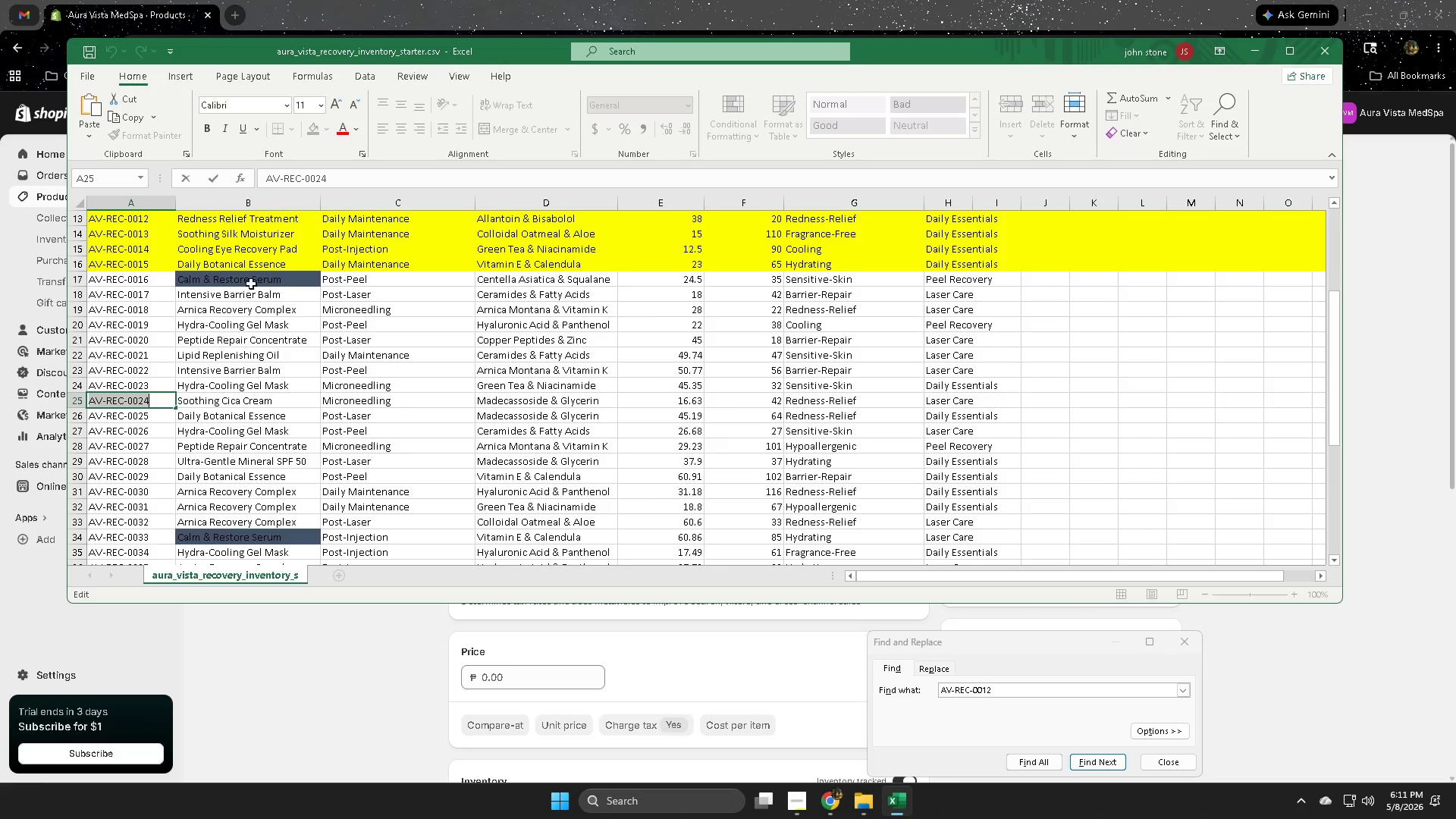 
key(Control+C)
 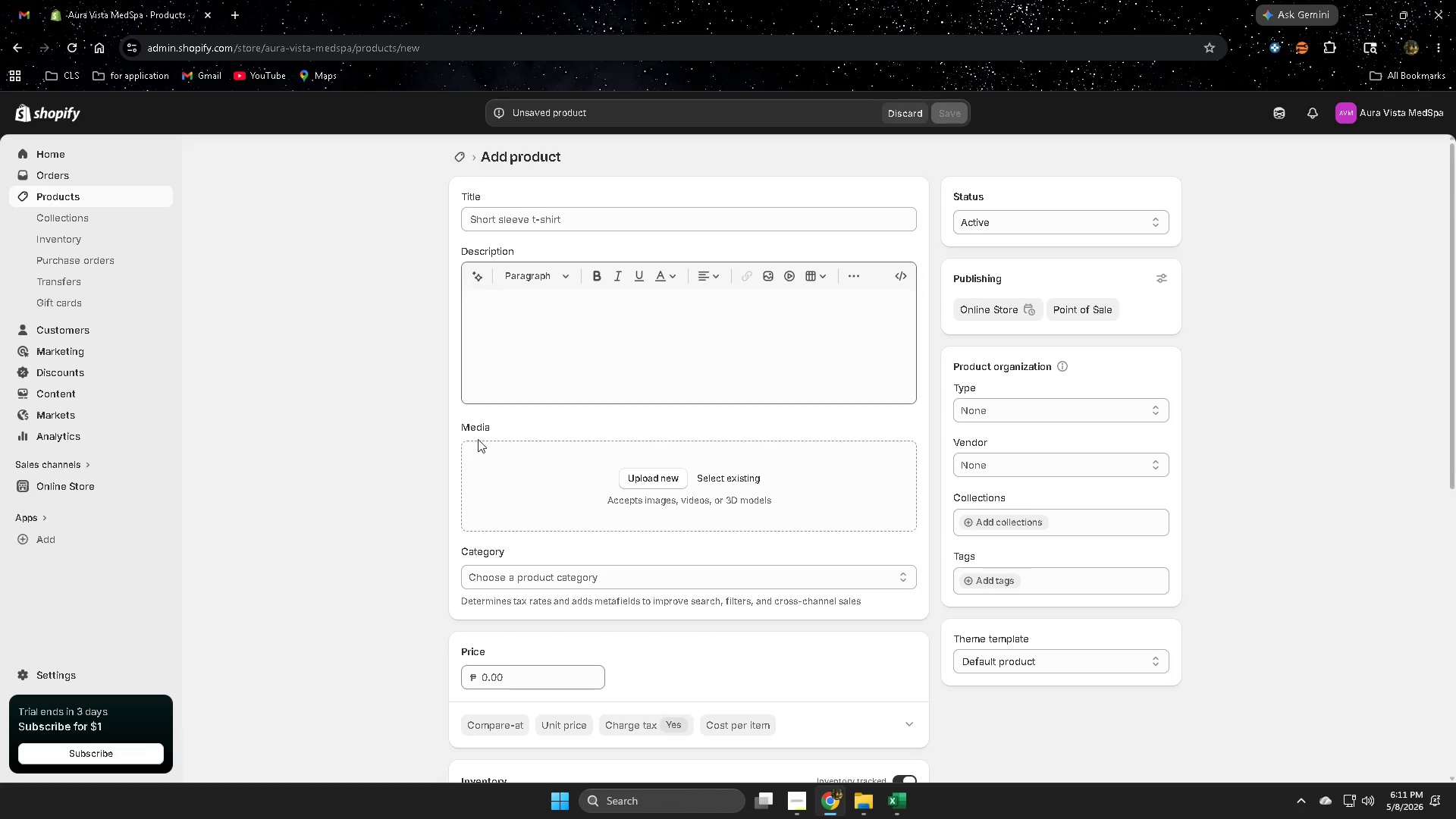 
scroll: coordinate [788, 421], scroll_direction: down, amount: 5.0
 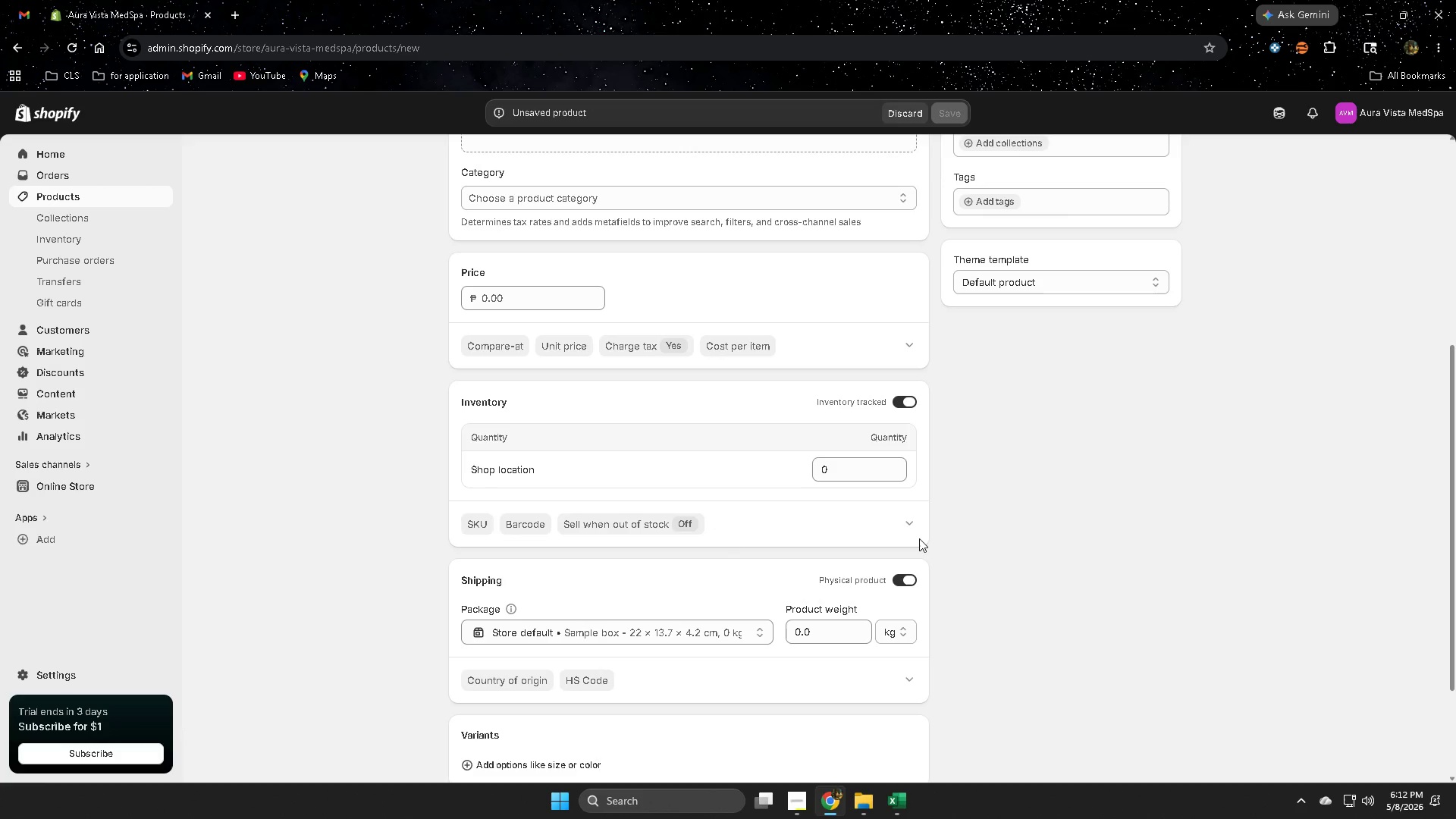 
left_click([914, 528])
 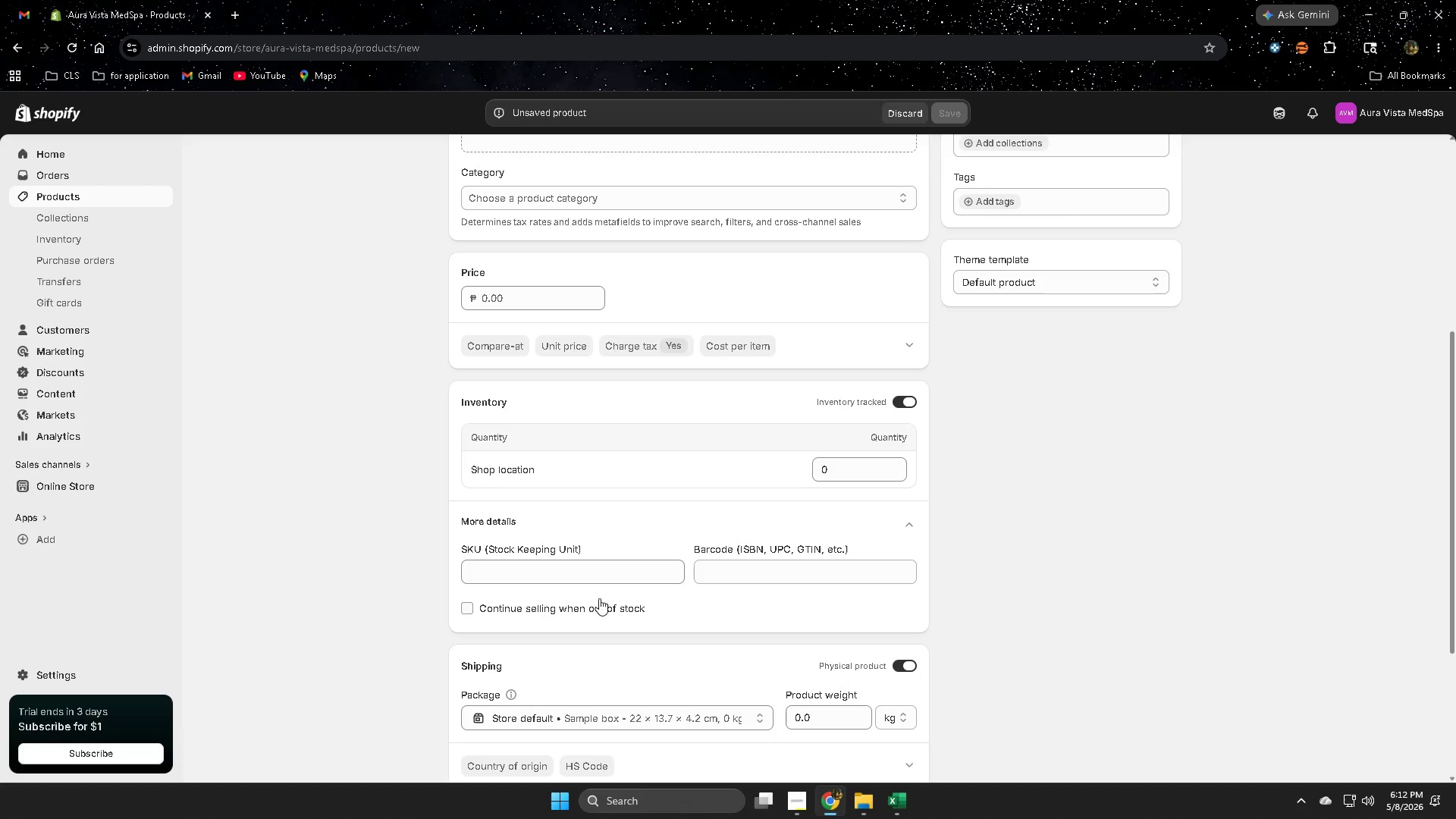 
left_click([593, 580])
 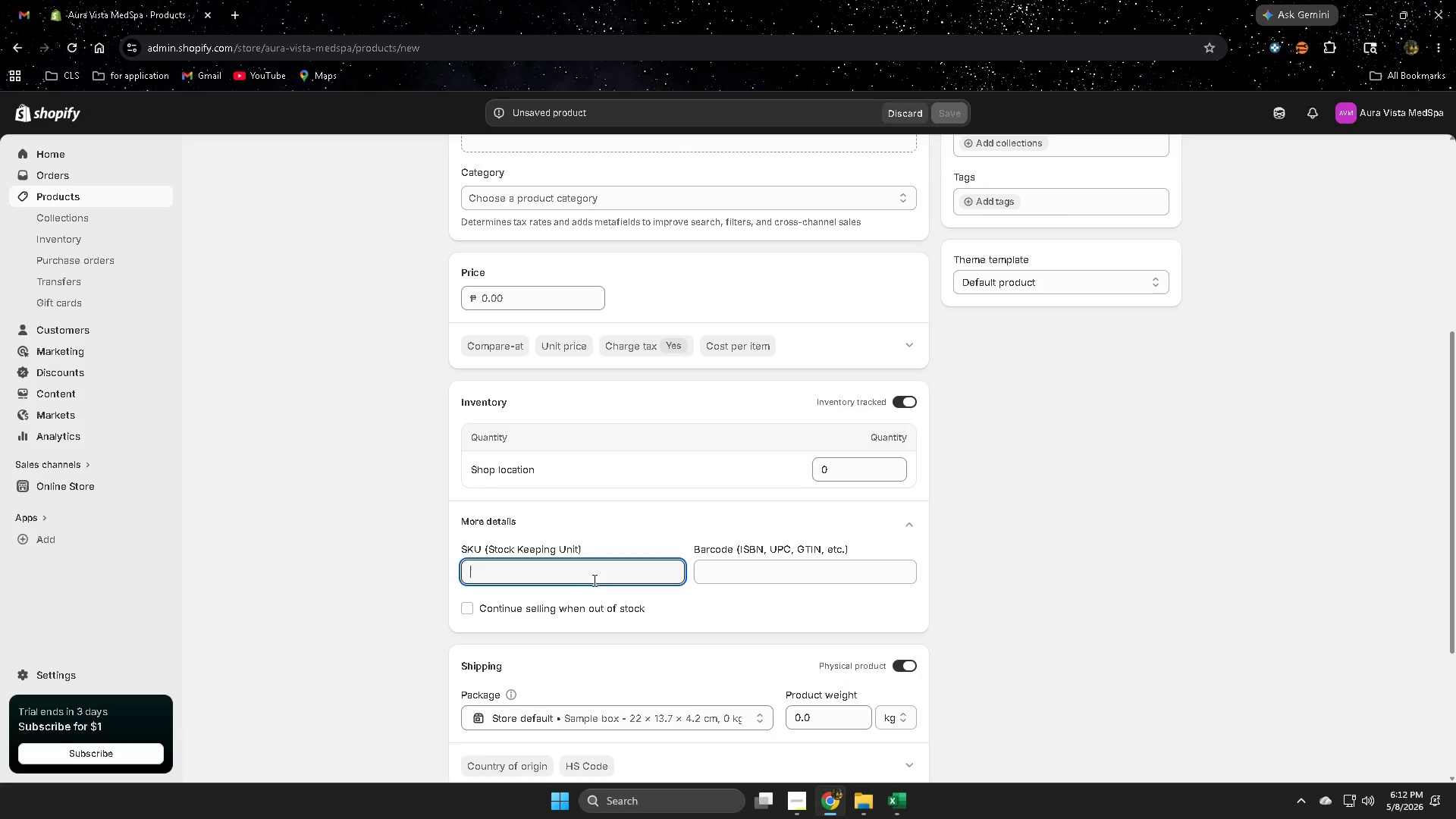 
key(Control+ControlLeft)
 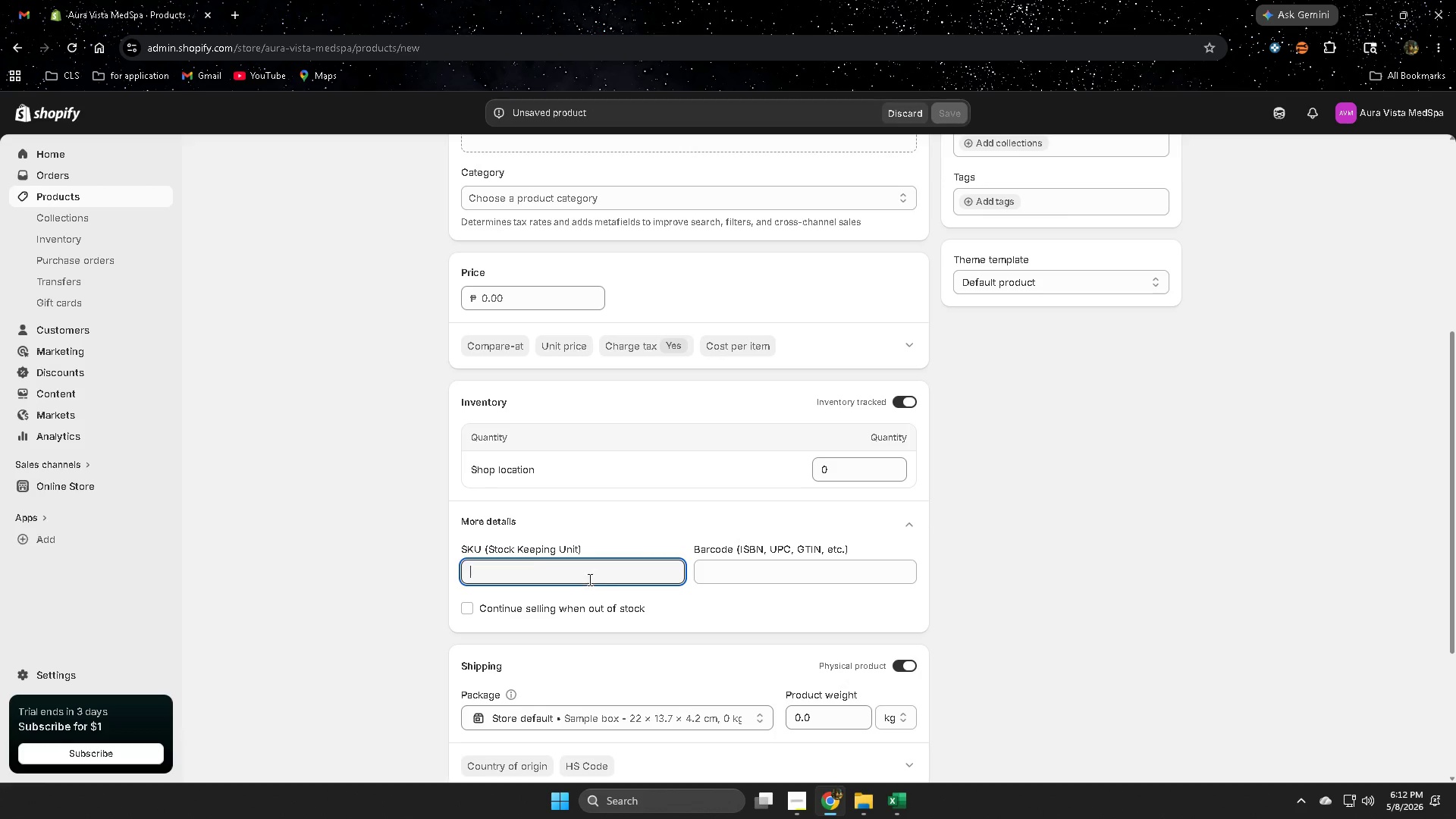 
key(Control+V)
 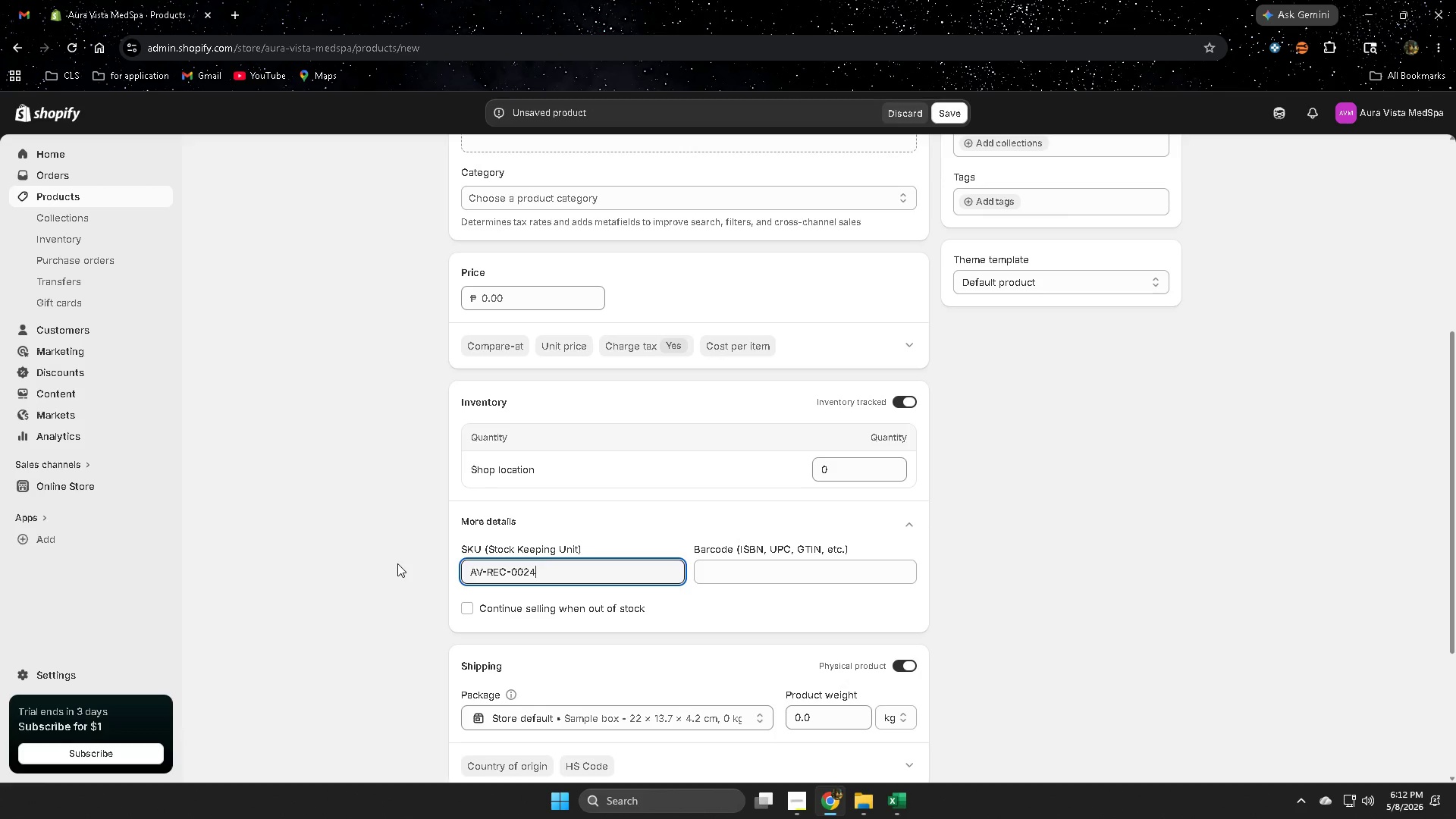 
left_click([397, 563])
 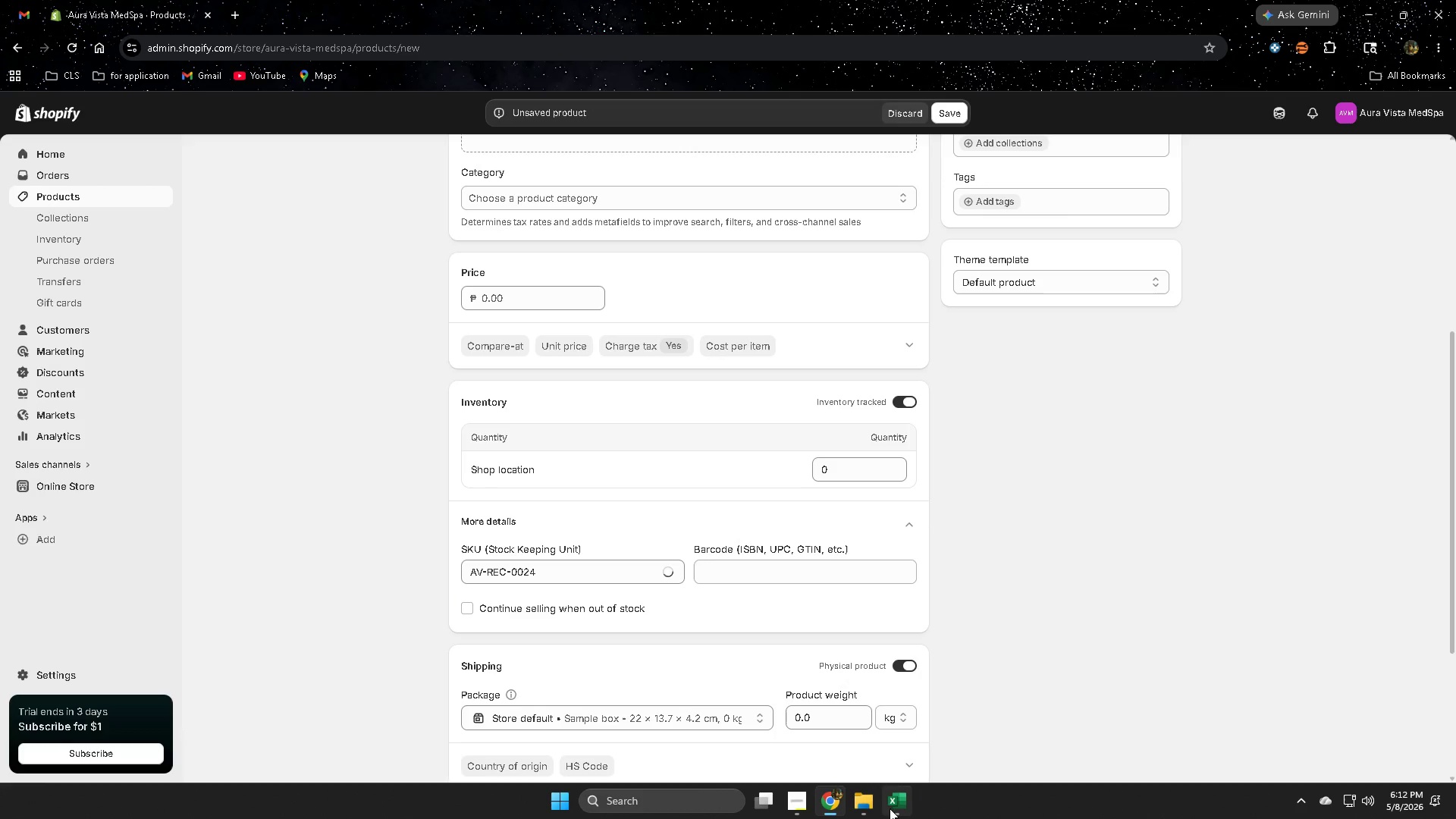 
left_click([895, 805])
 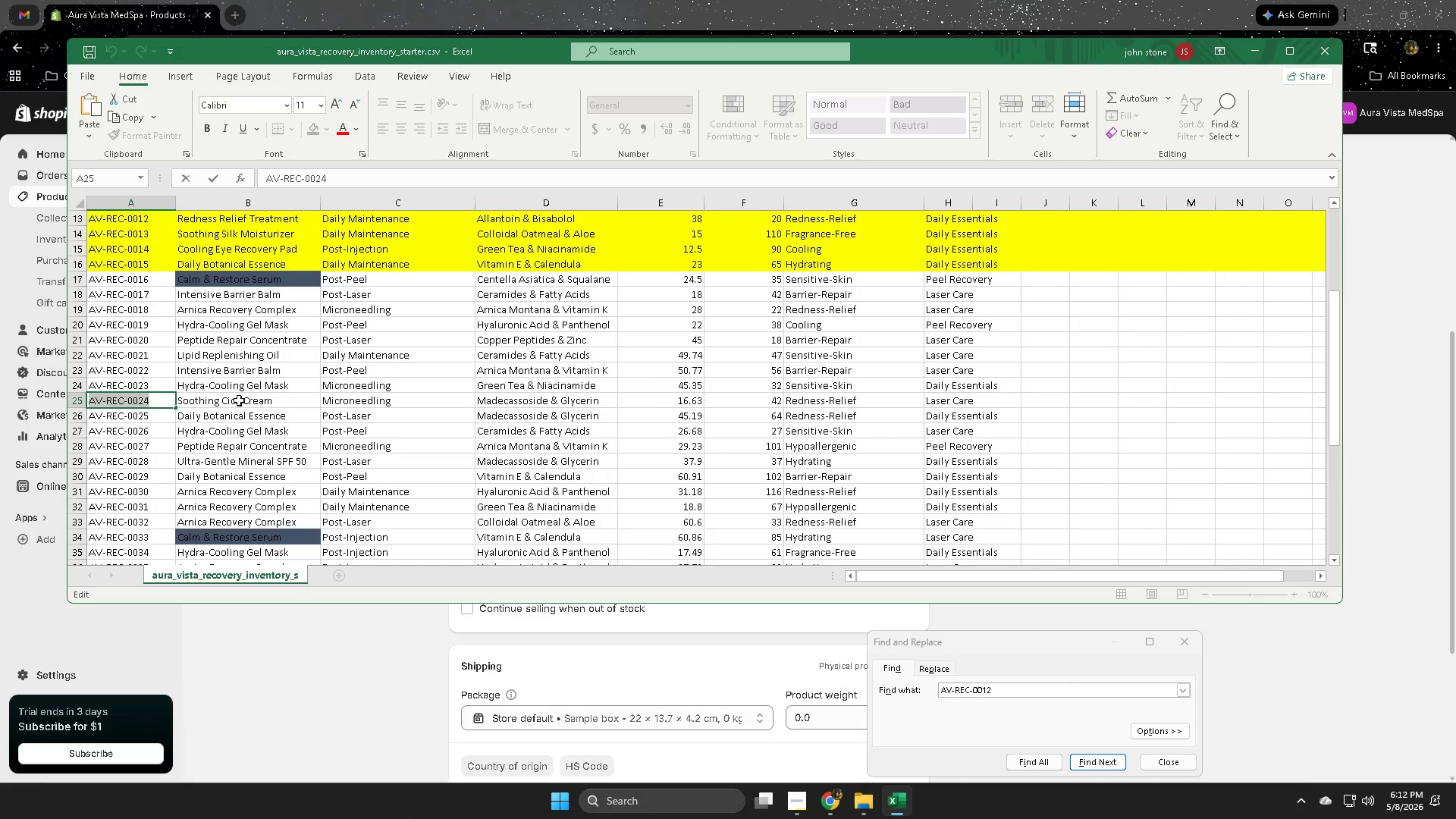 
double_click([259, 400])
 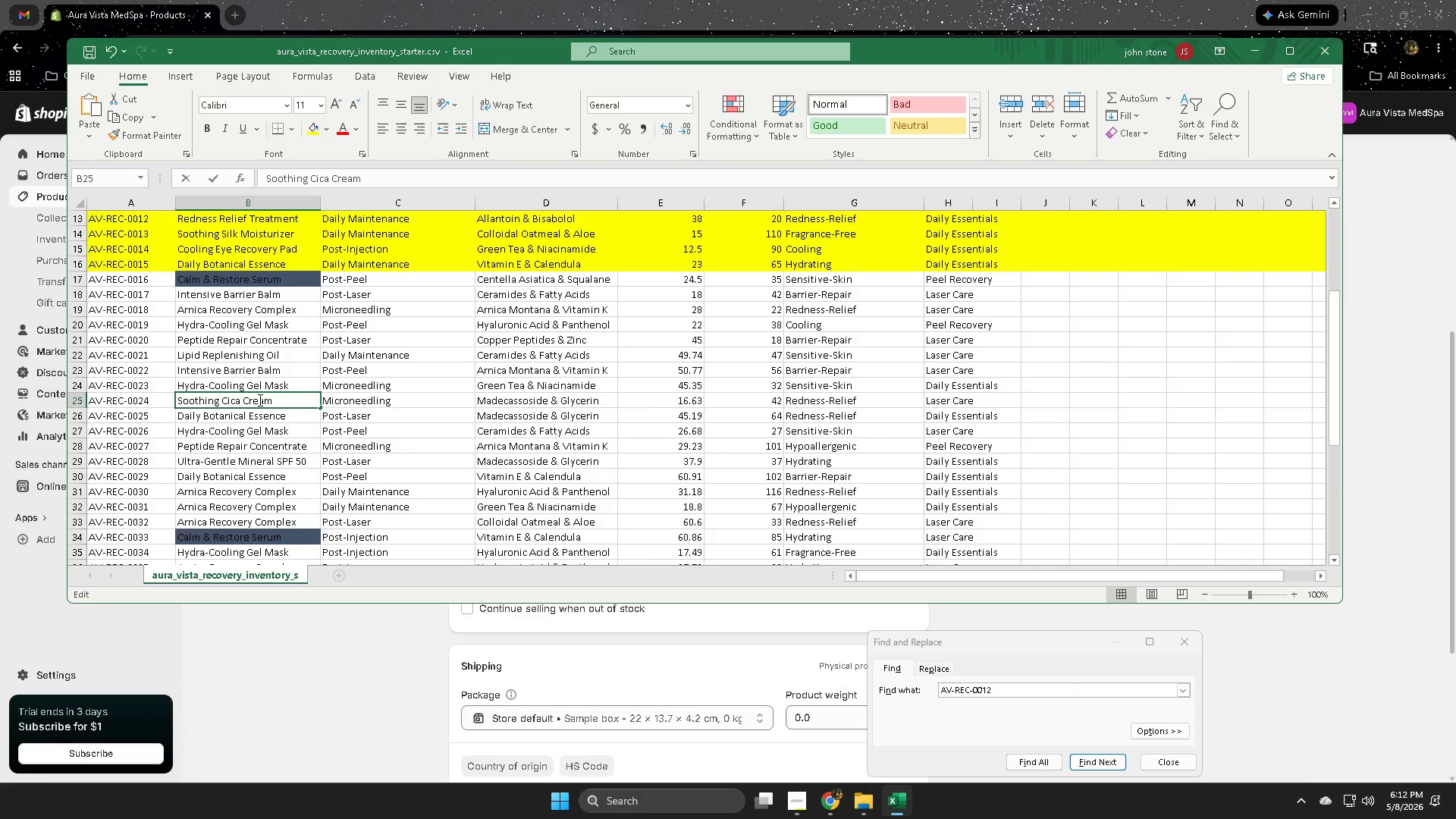 
triple_click([259, 400])
 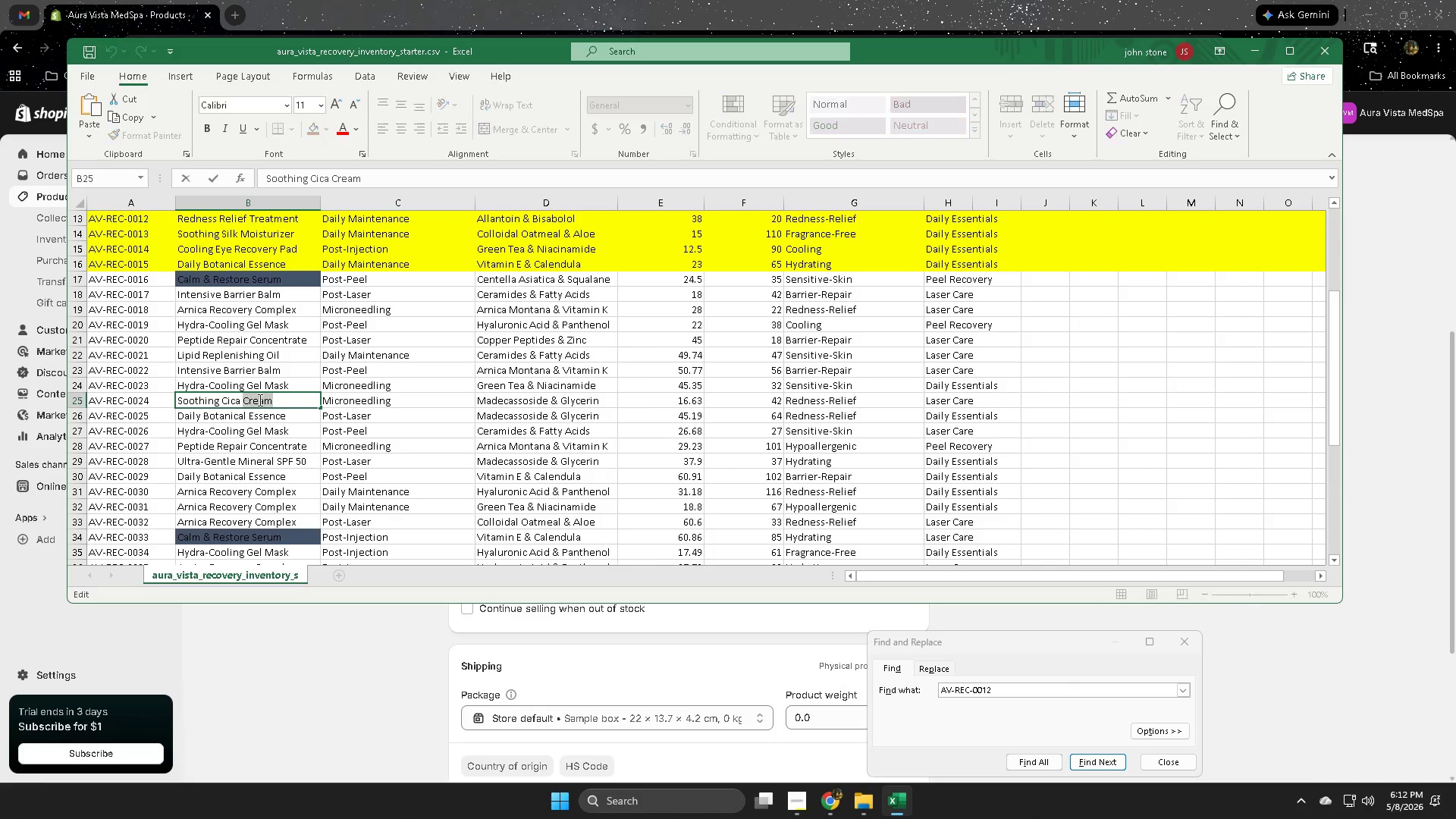 
triple_click([259, 400])
 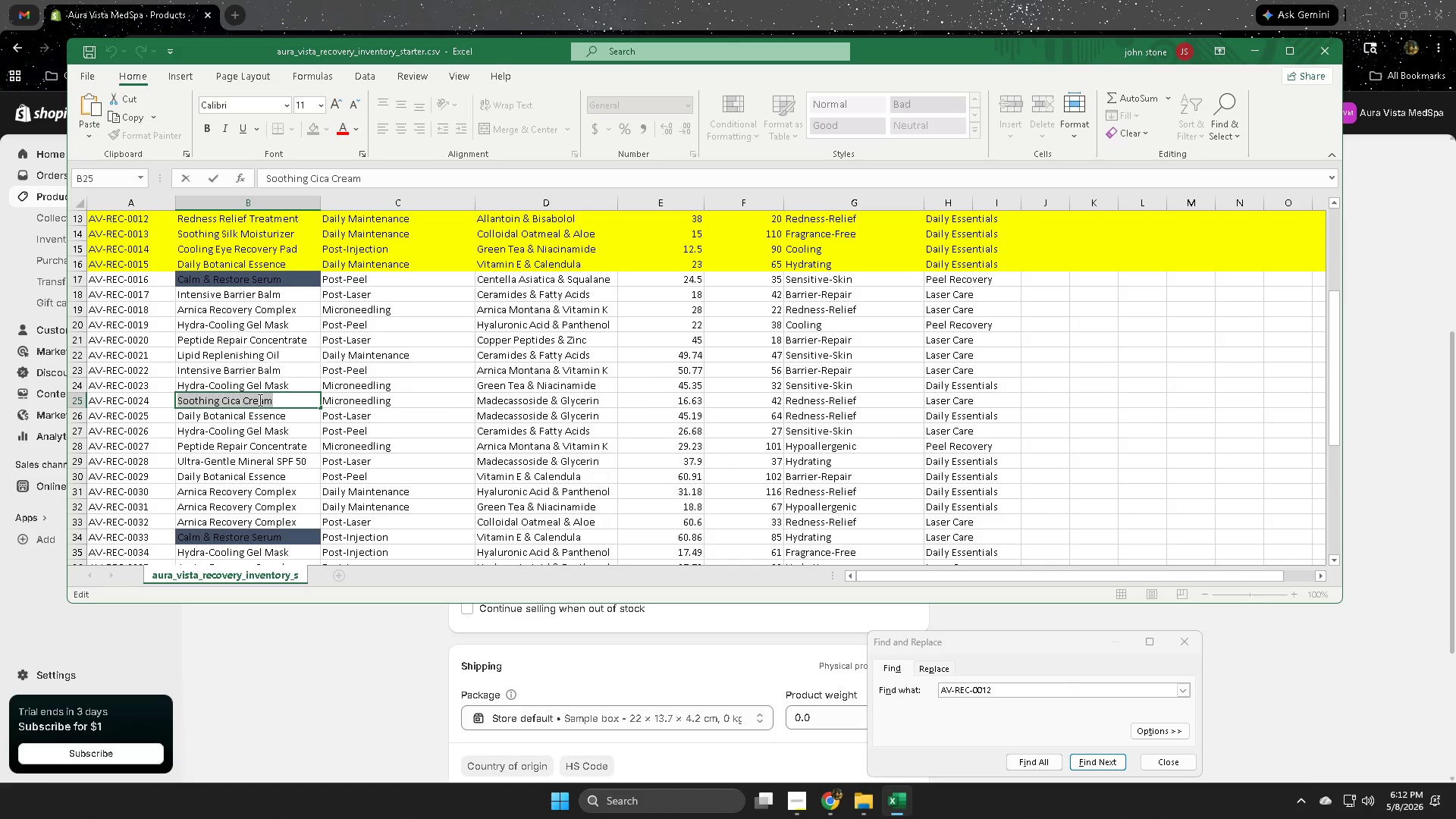 
triple_click([259, 400])
 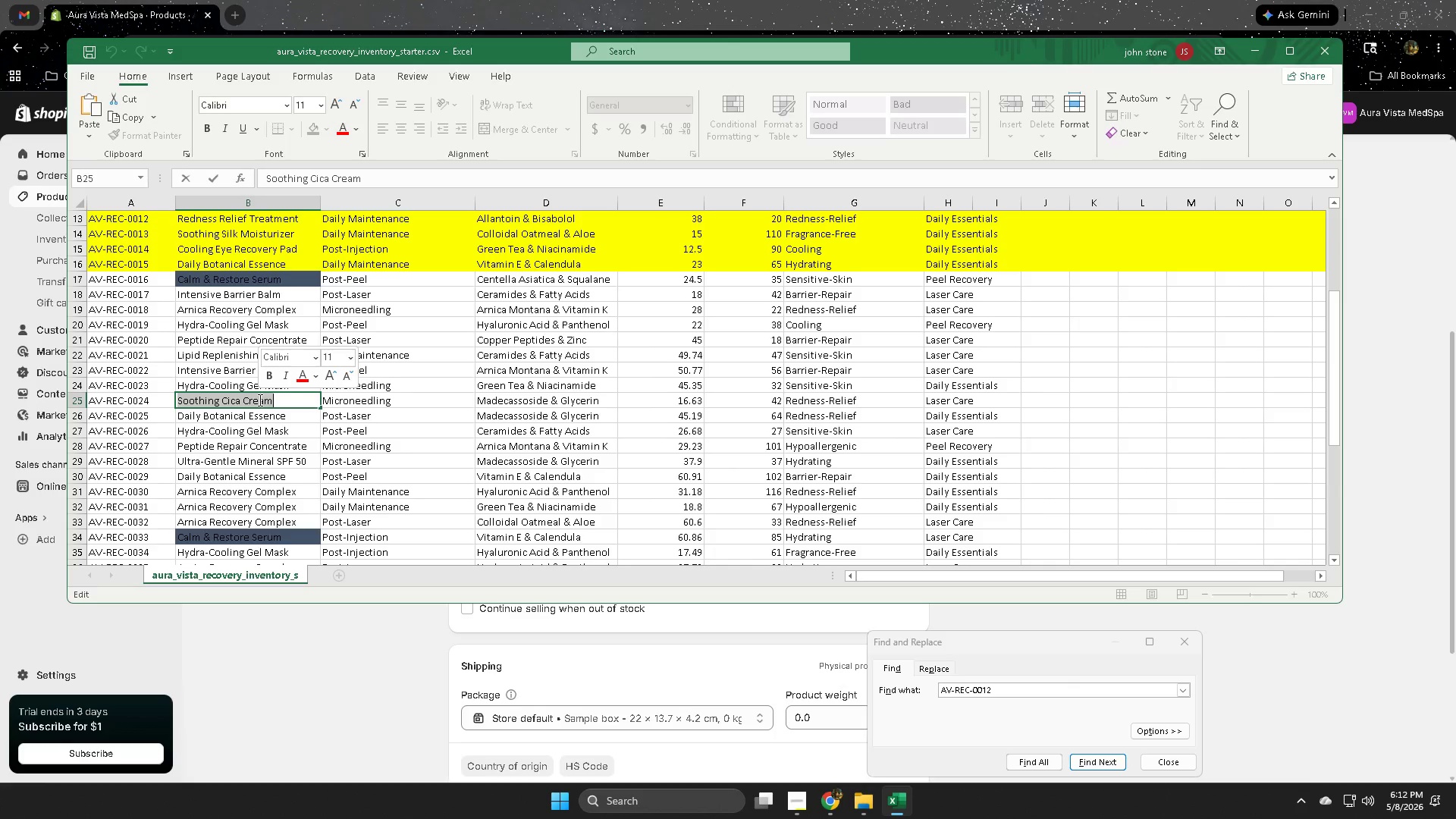 
key(Control+ControlLeft)
 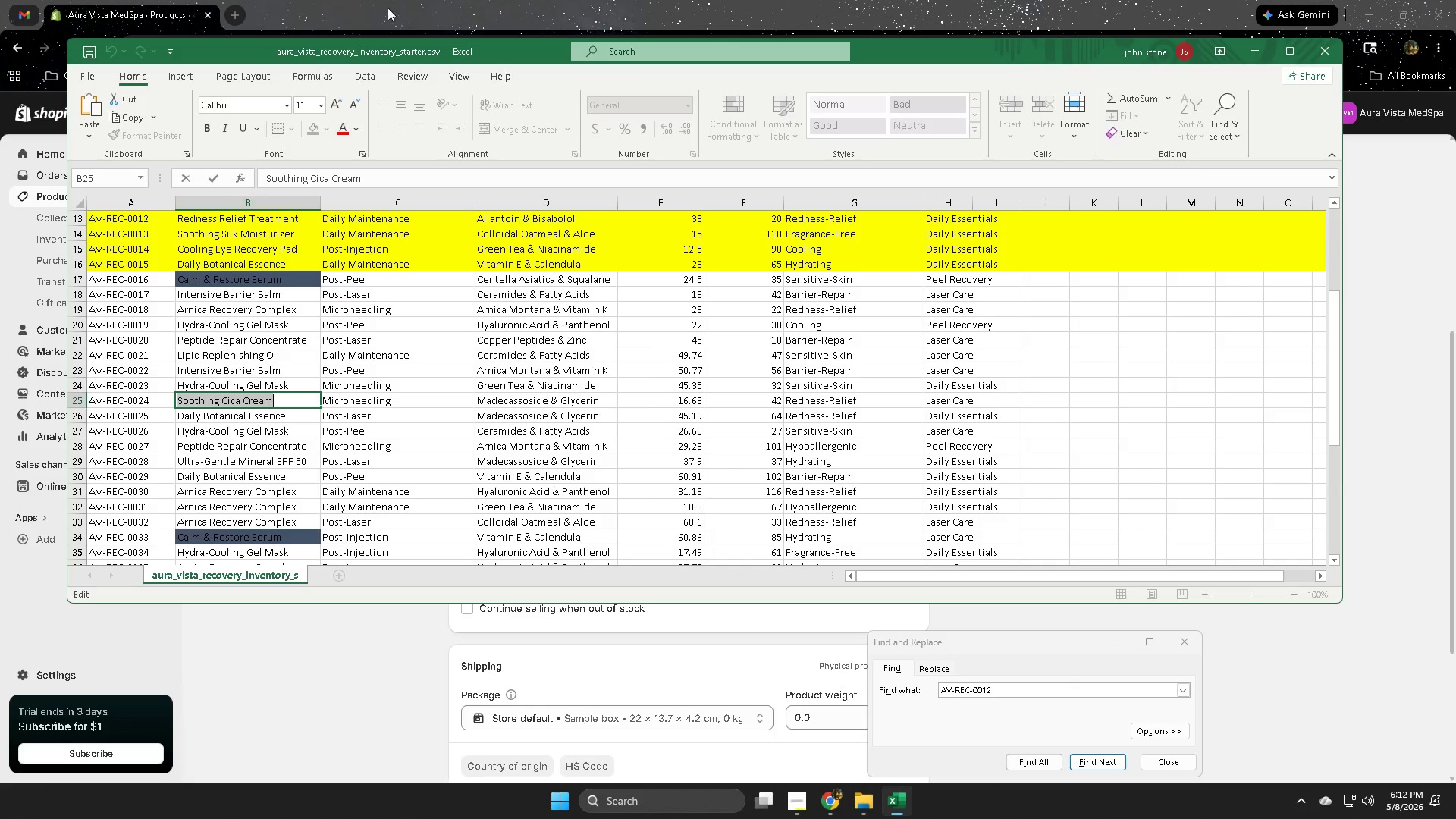 
key(Control+C)
 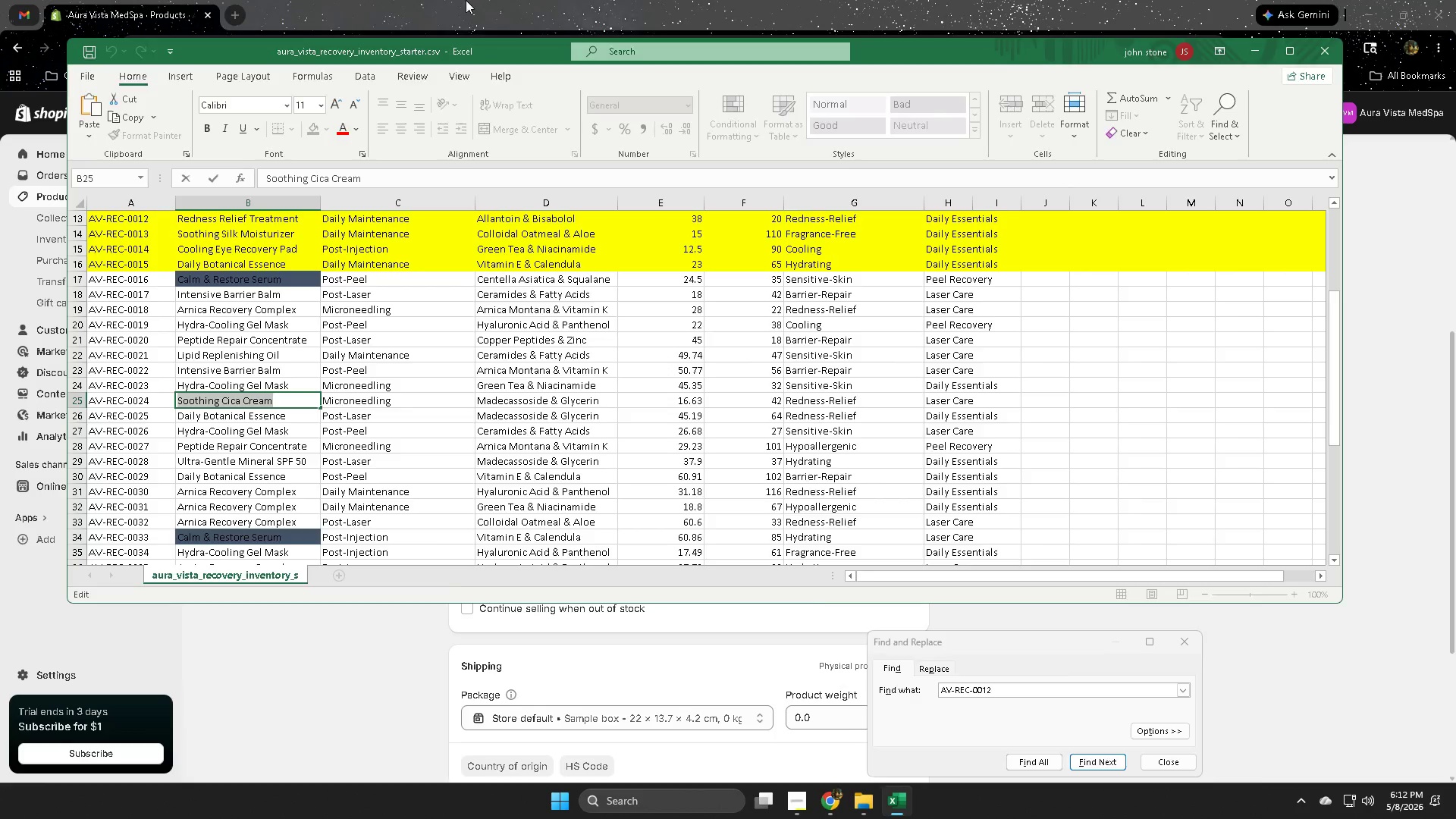 
left_click([466, 0])
 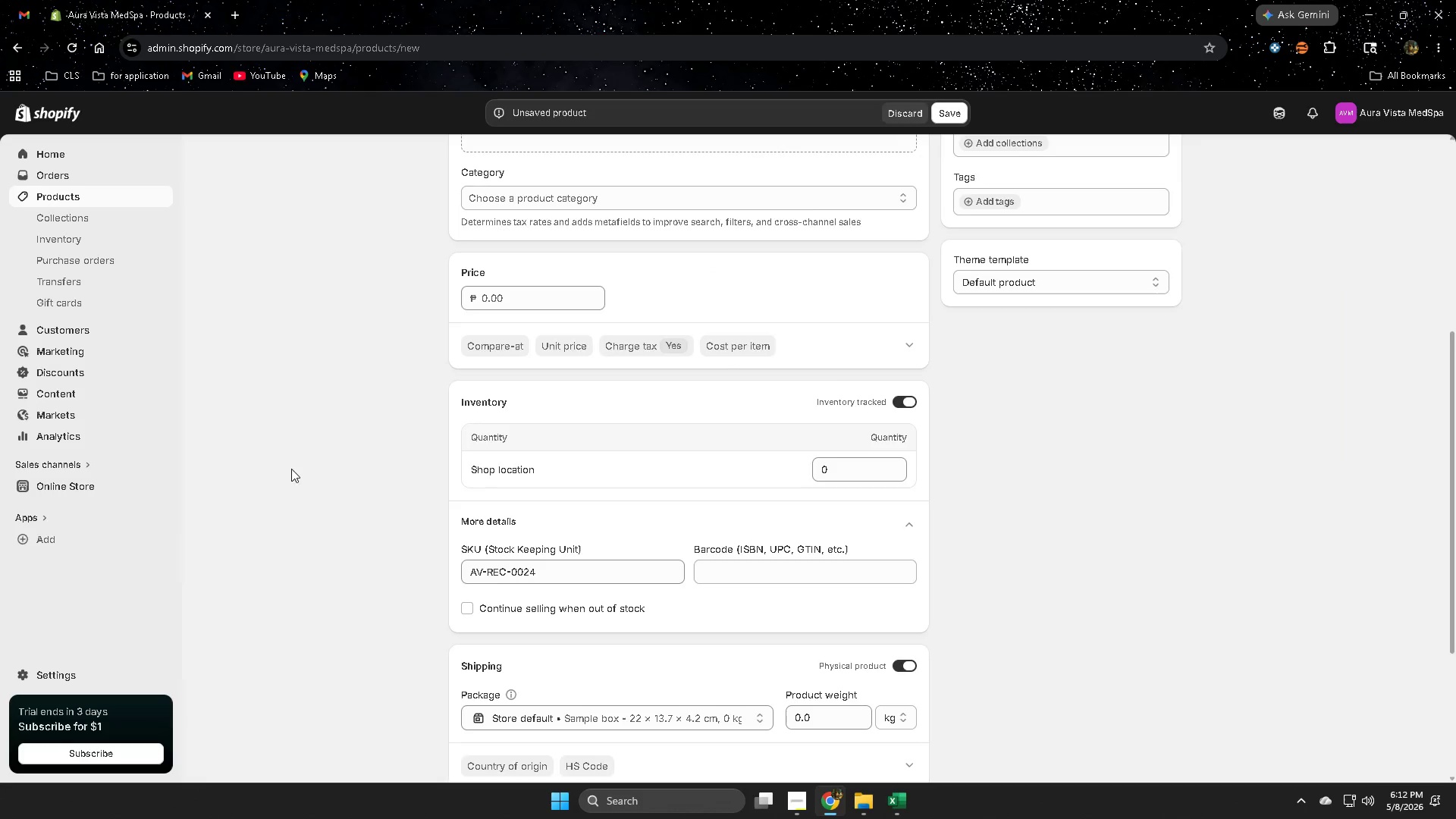 
scroll: coordinate [308, 475], scroll_direction: up, amount: 8.0
 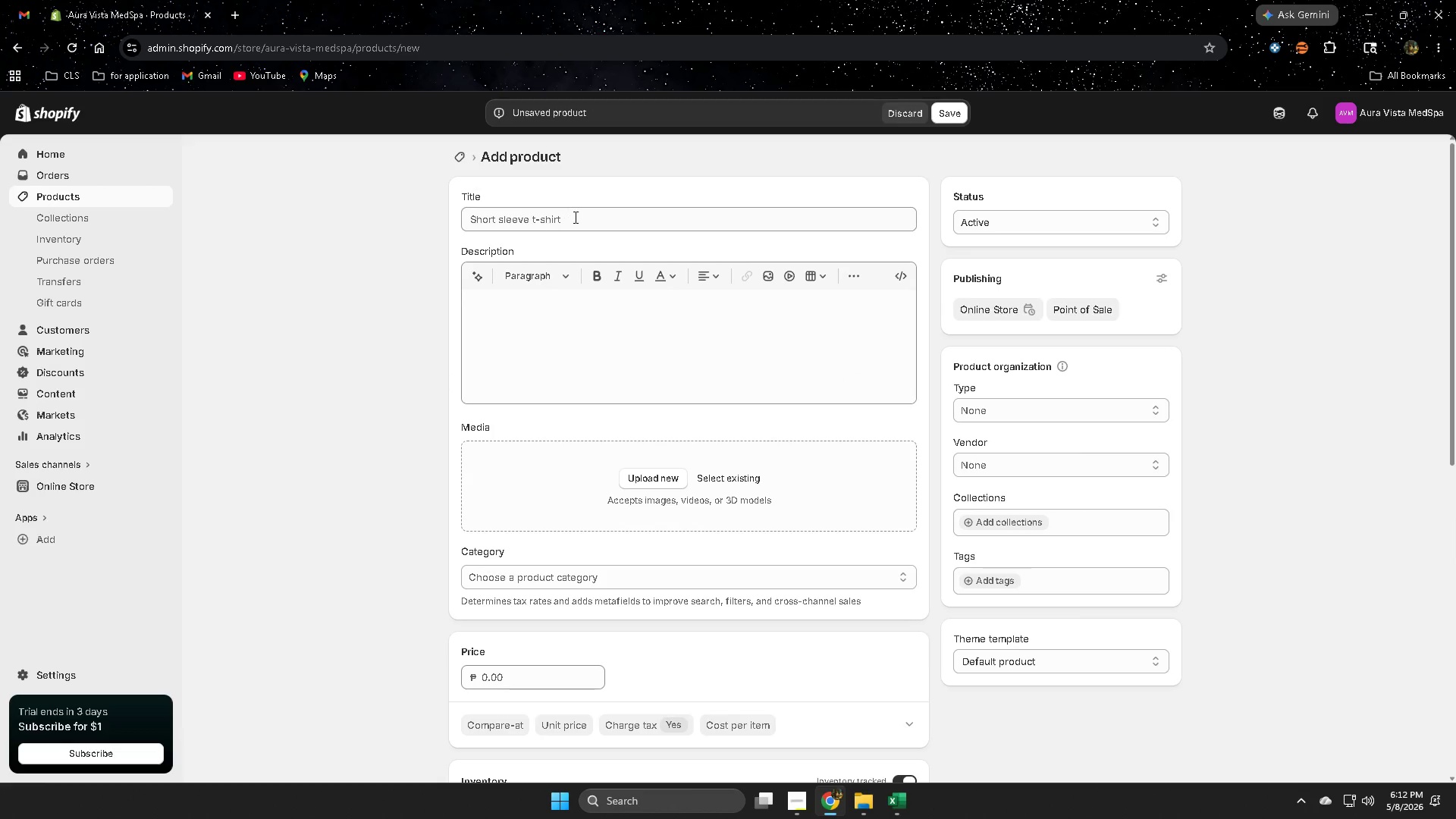 
double_click([582, 221])
 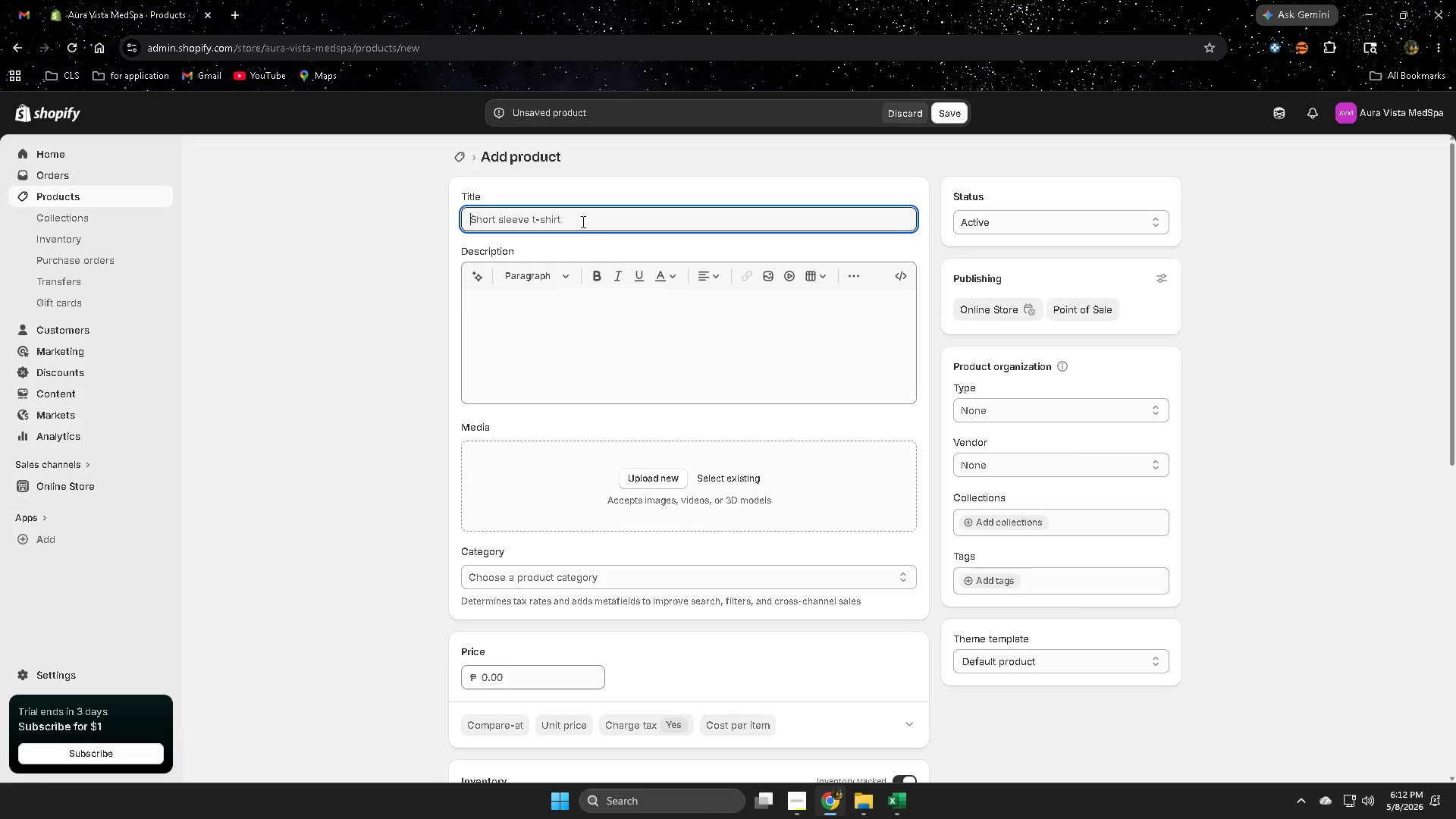 
triple_click([582, 221])
 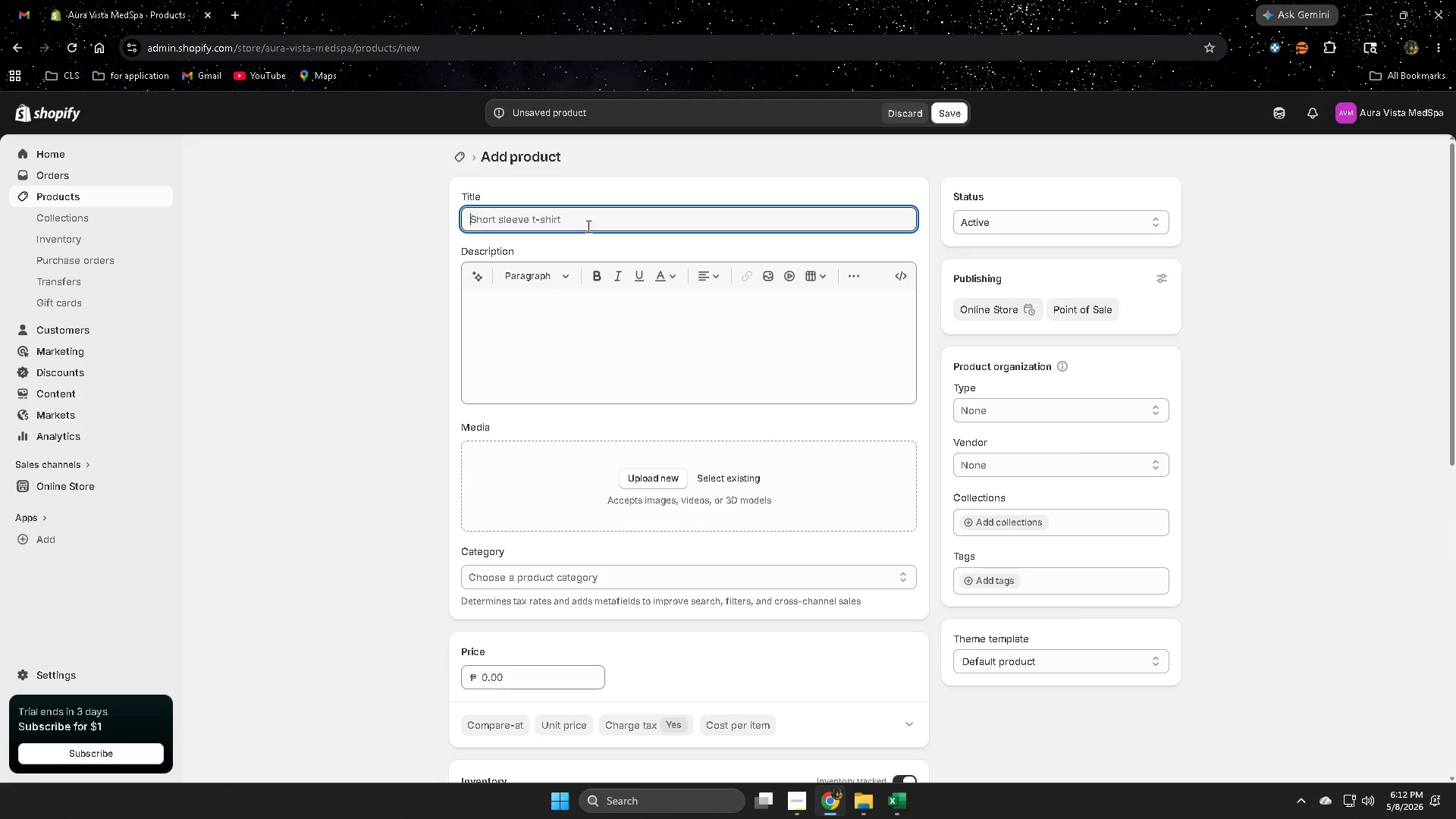 
key(Control+ControlLeft)
 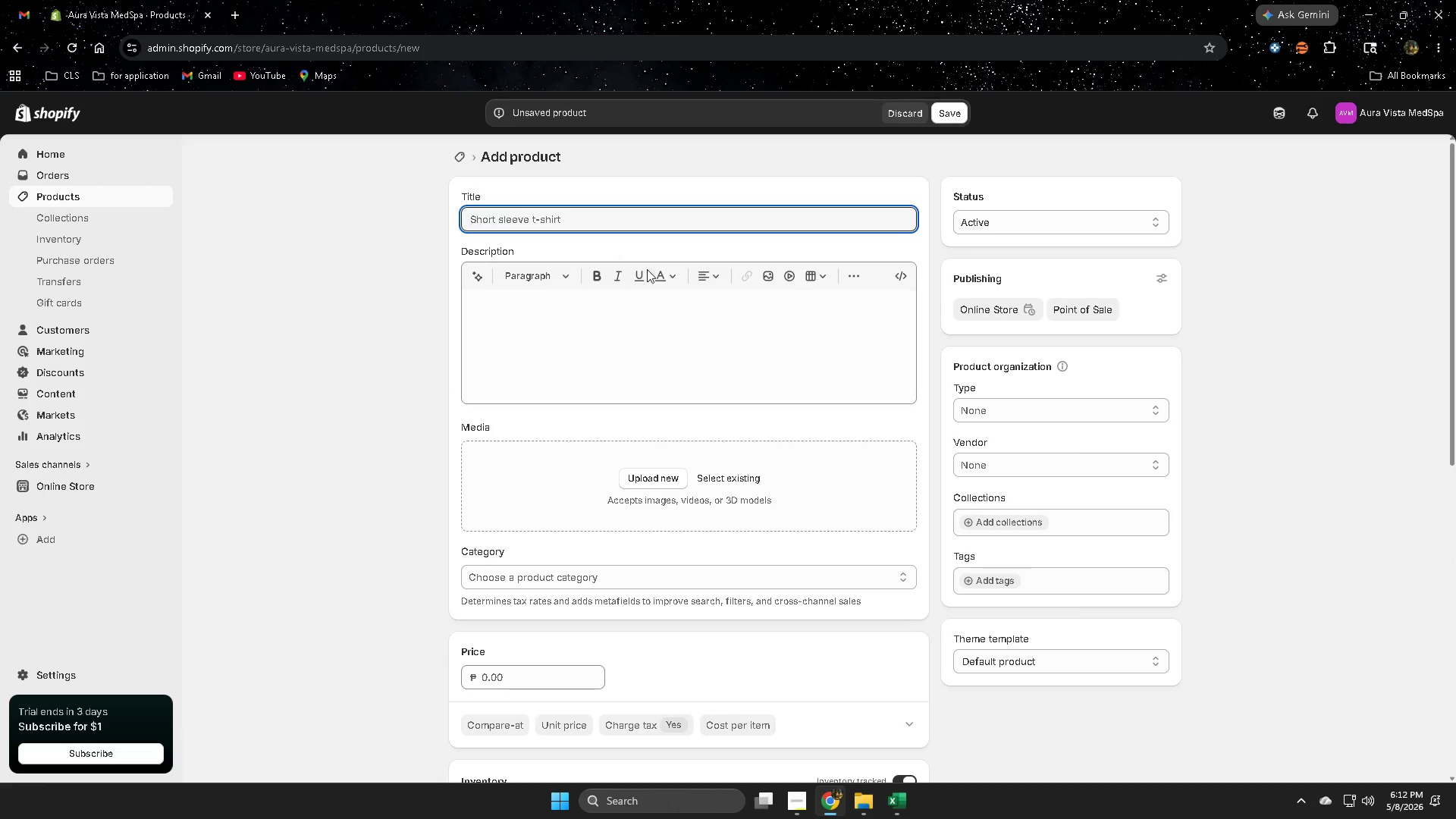 
key(Control+V)
 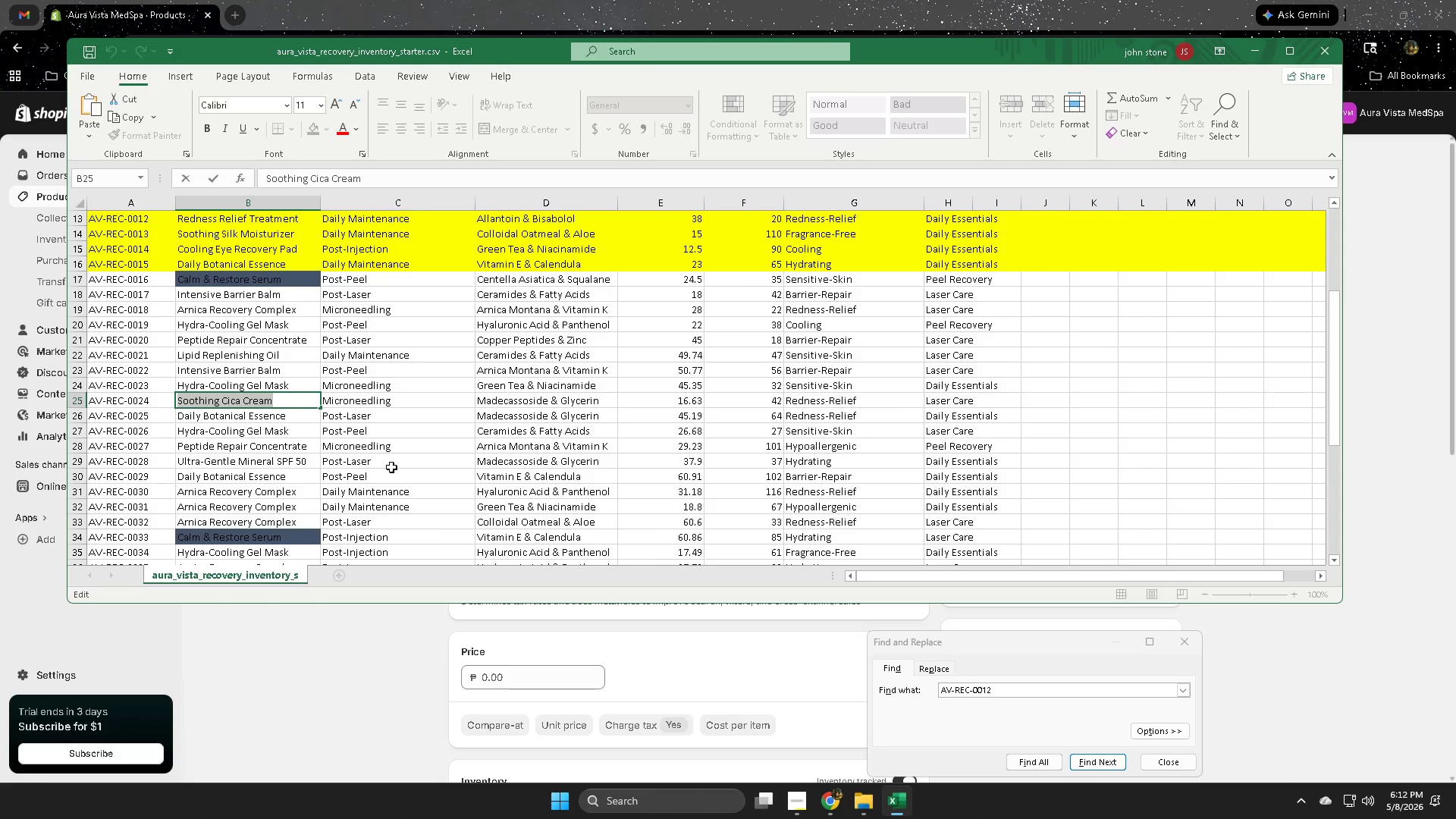 
left_click([416, 397])
 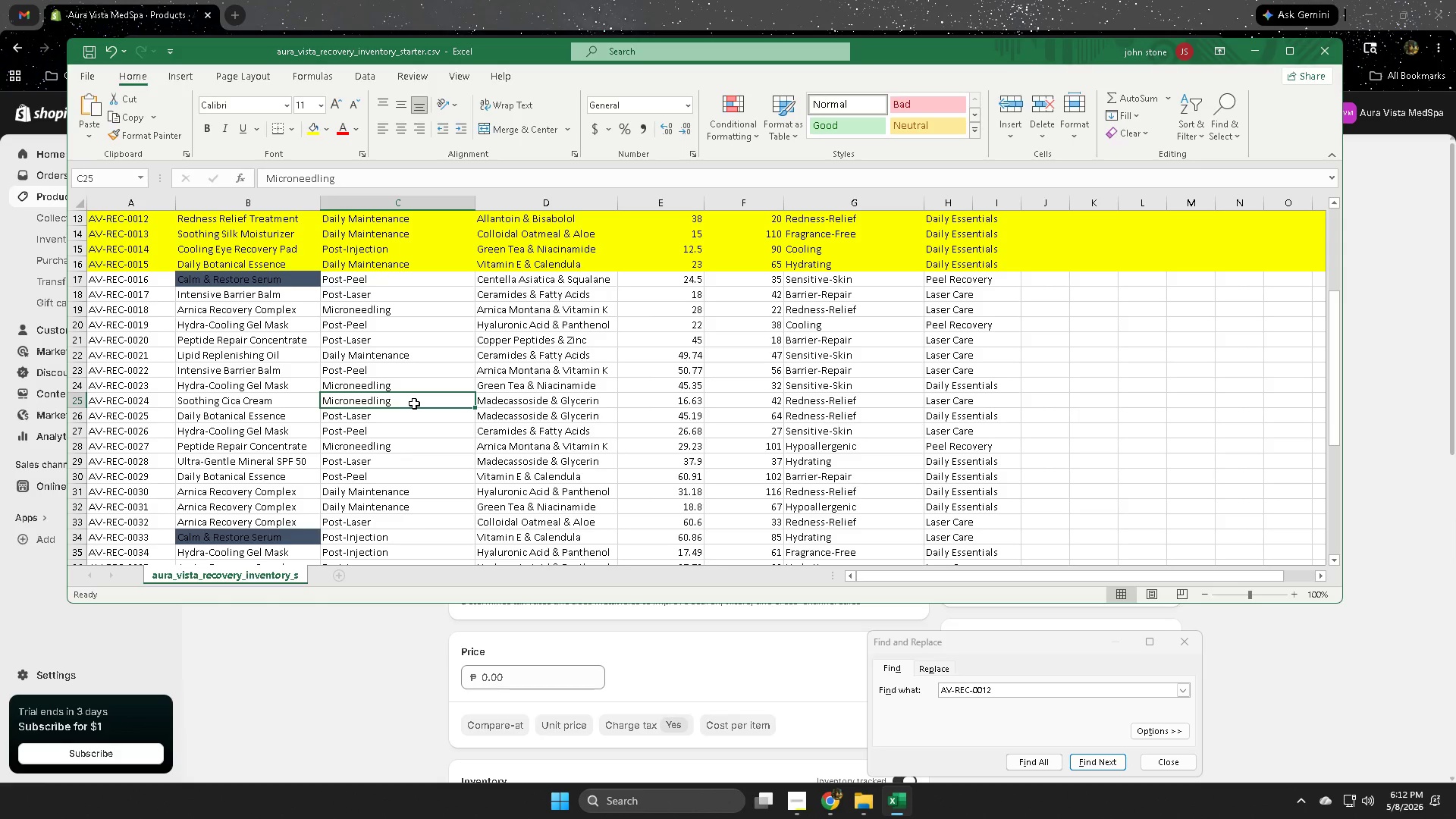 
double_click([414, 403])
 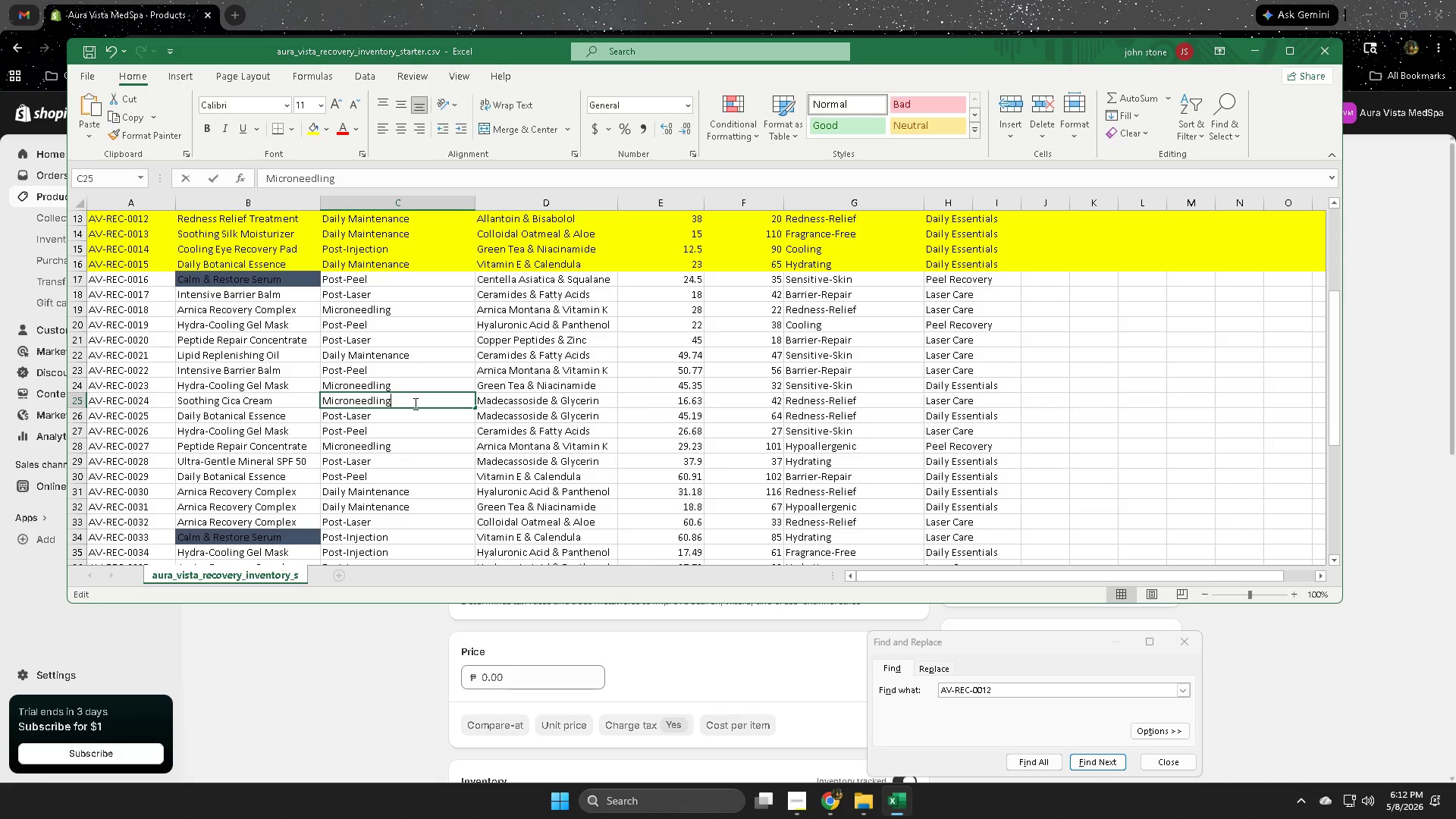 
triple_click([414, 403])
 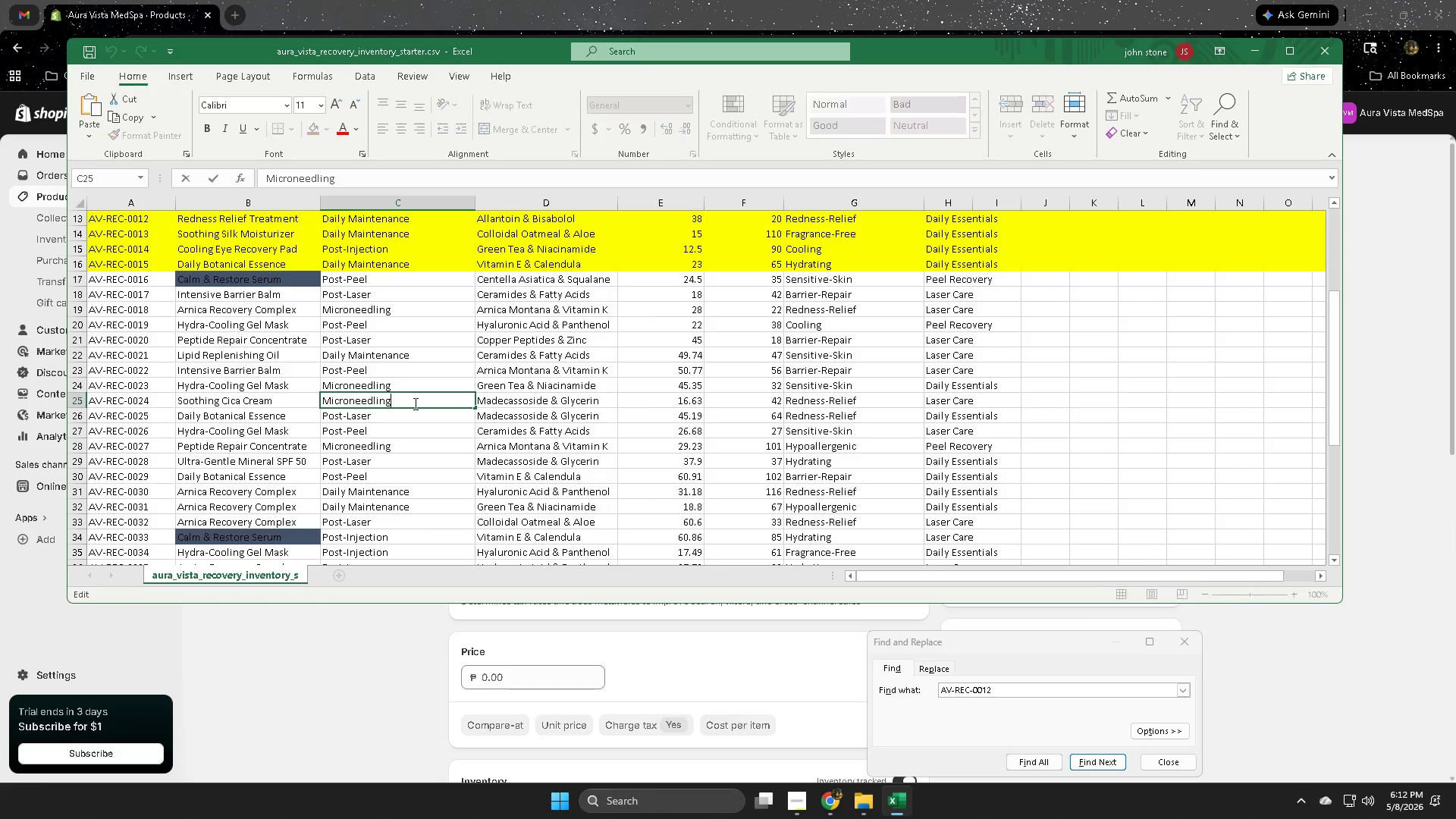 
triple_click([414, 403])
 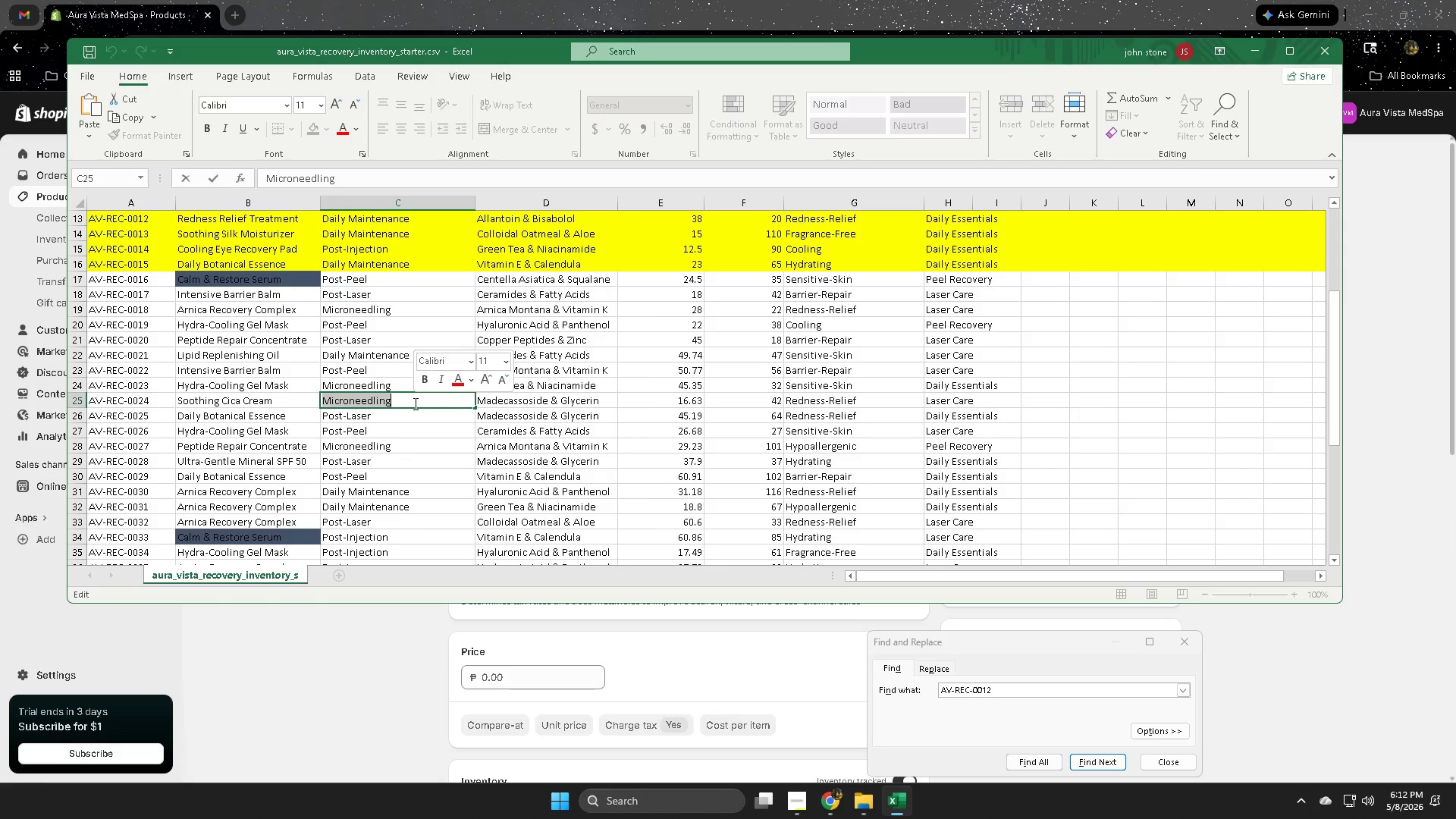 
triple_click([414, 403])
 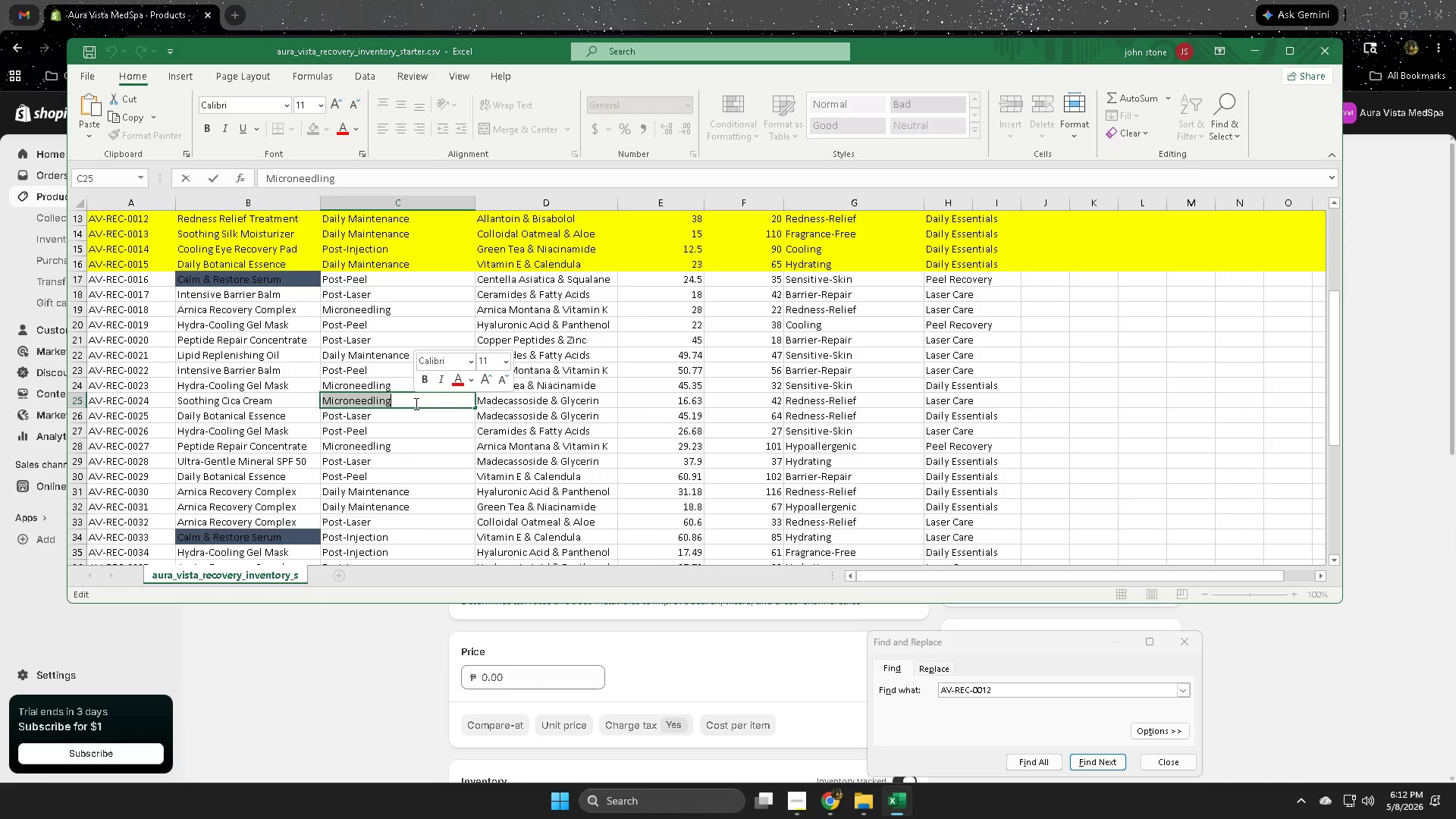 
key(Control+C)
 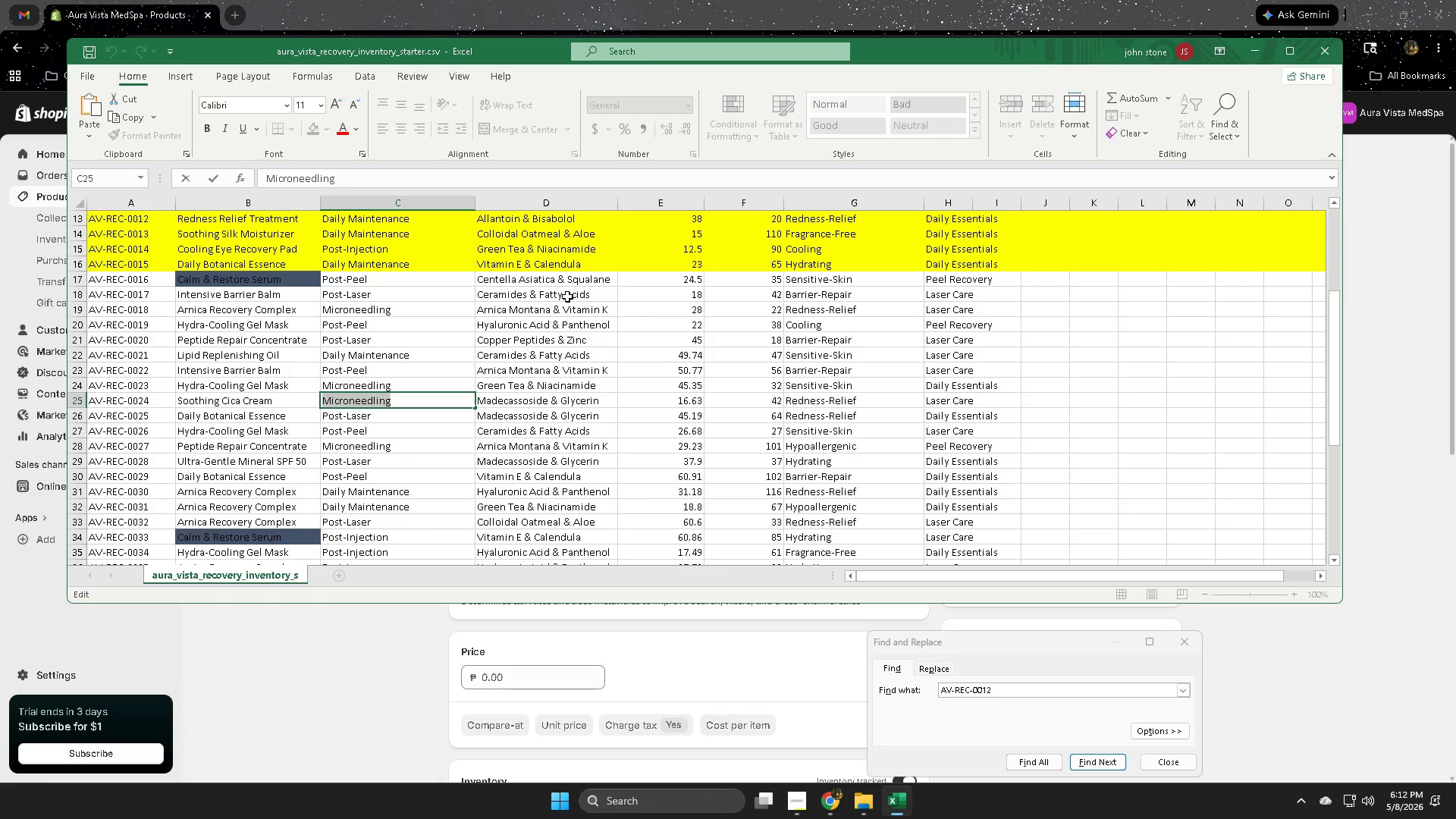 
scroll: coordinate [559, 385], scroll_direction: up, amount: 7.0
 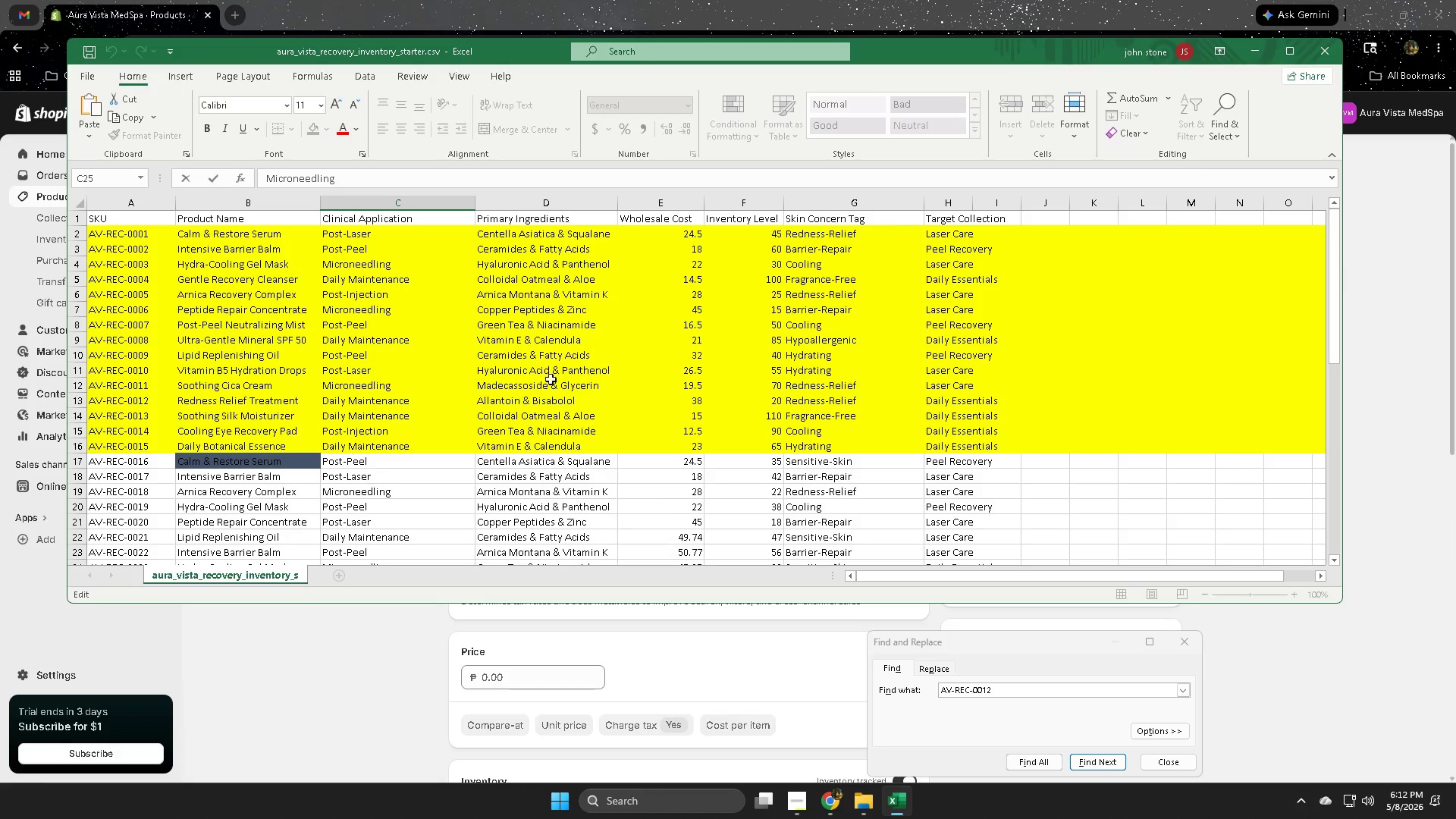 
scroll: coordinate [552, 419], scroll_direction: down, amount: 1.0
 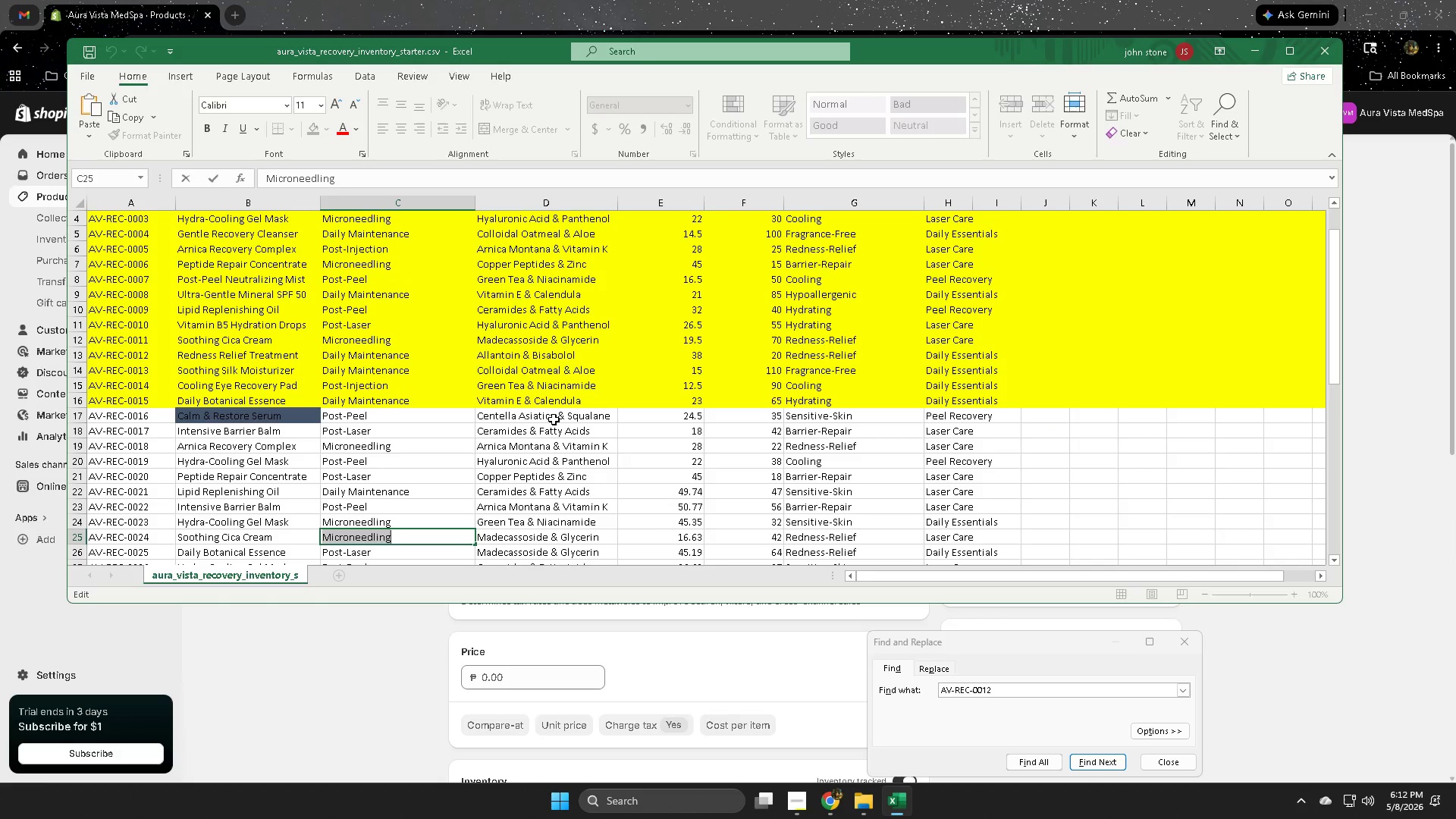 
scroll: coordinate [554, 419], scroll_direction: up, amount: 2.0
 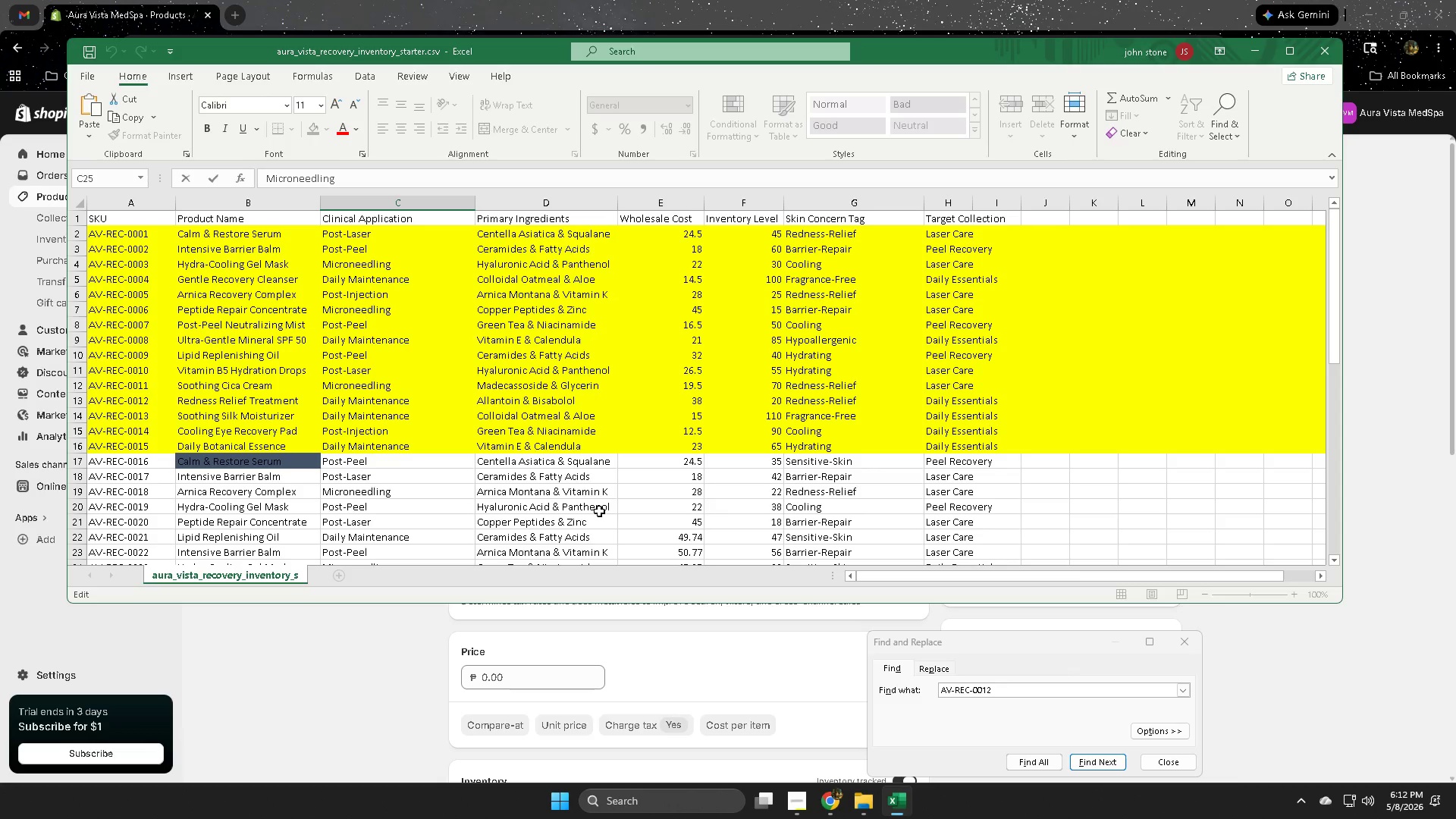 
wait(20.22)
 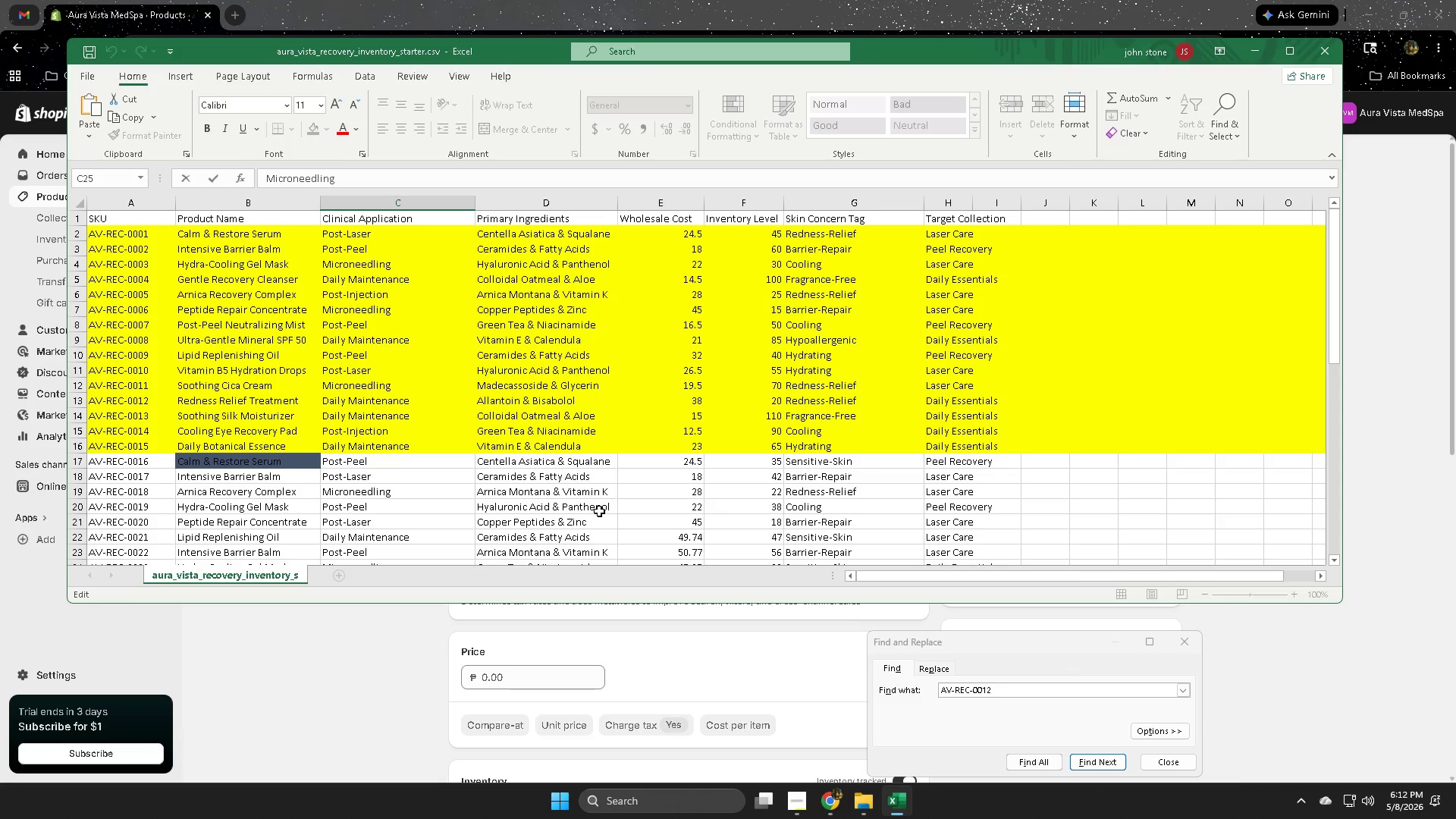 
scroll: coordinate [1029, 479], scroll_direction: down, amount: 3.0
 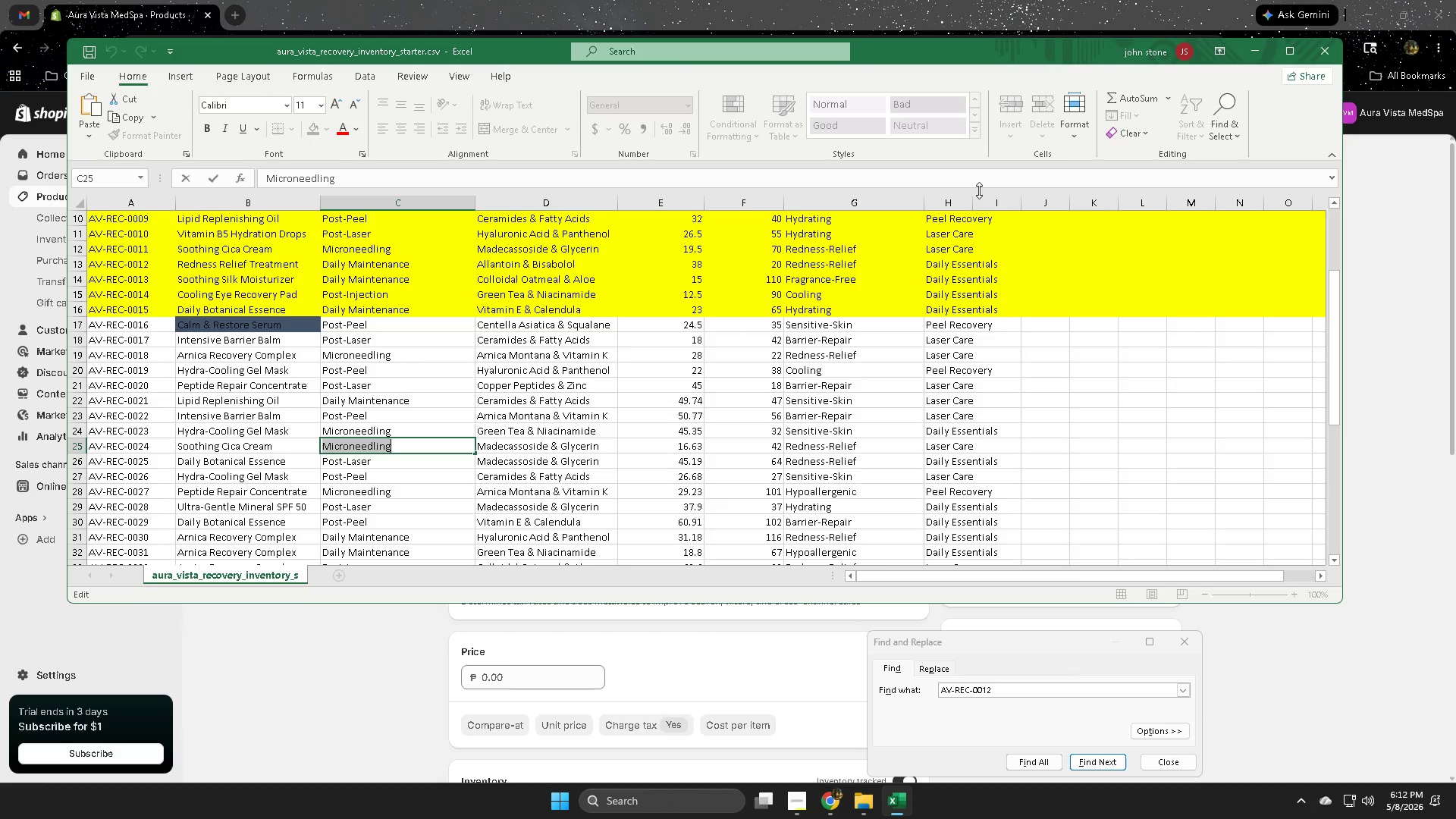 
wait(7.29)
 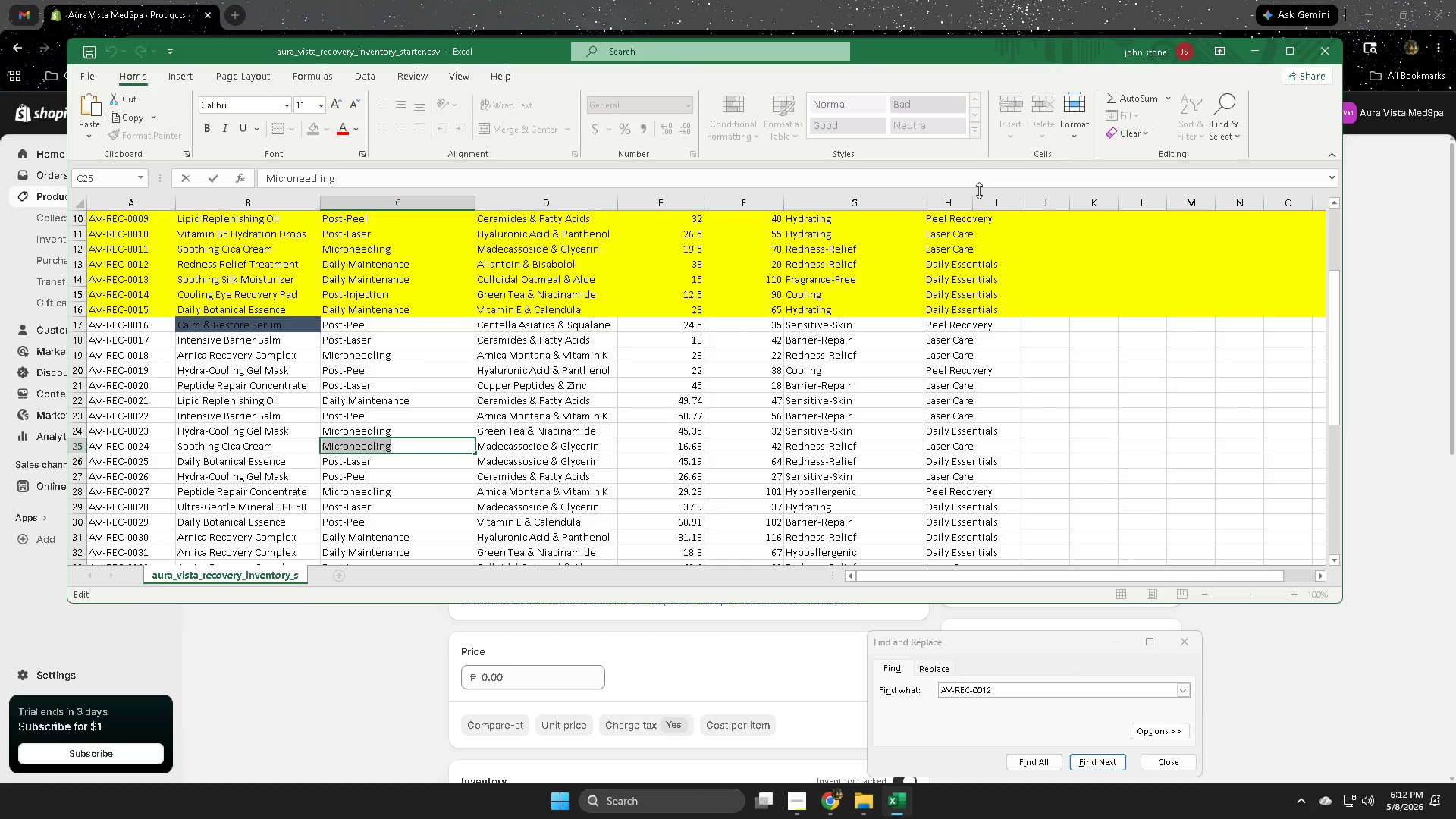 
left_click([491, 0])
 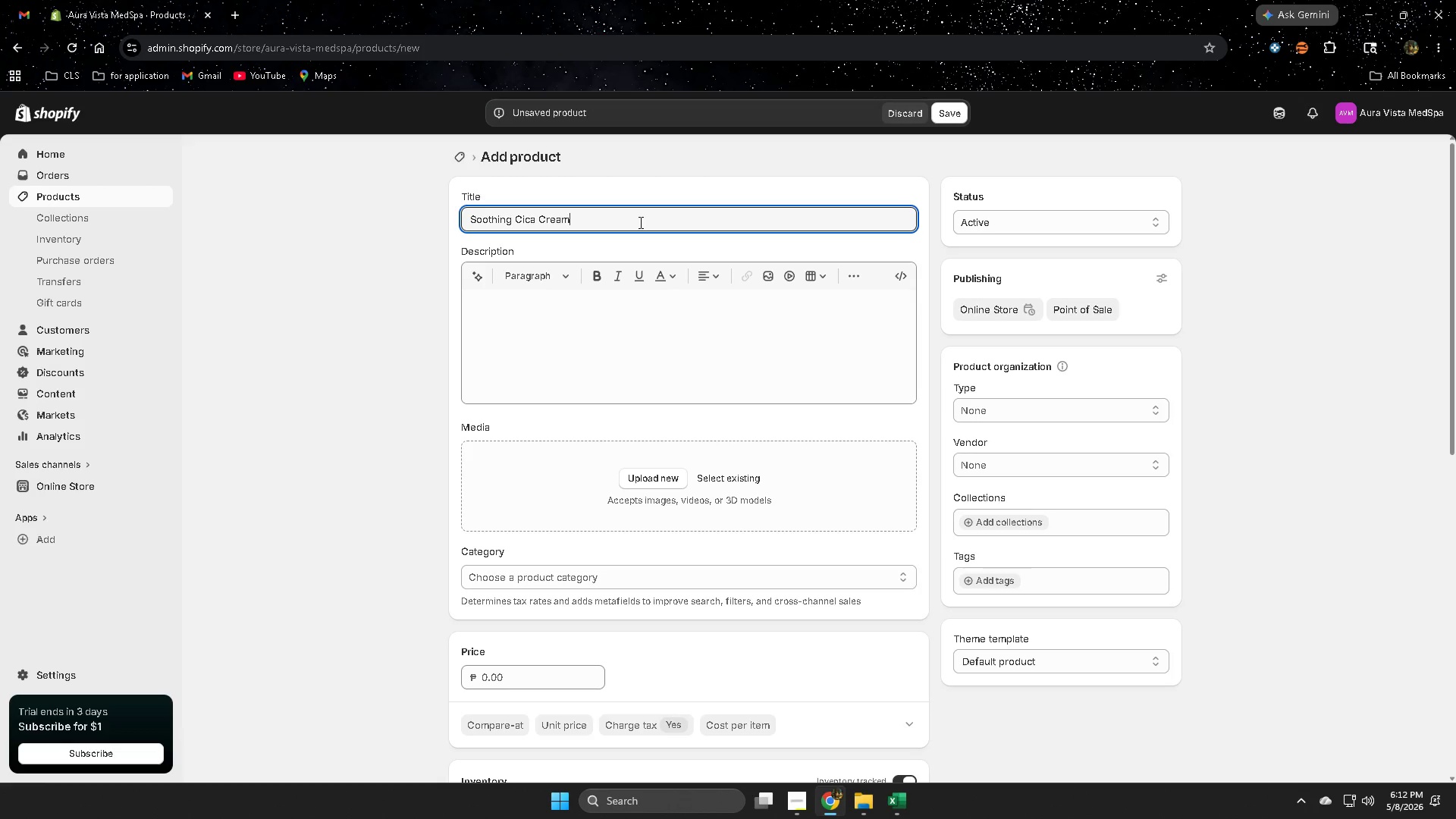 
key(Minus)
 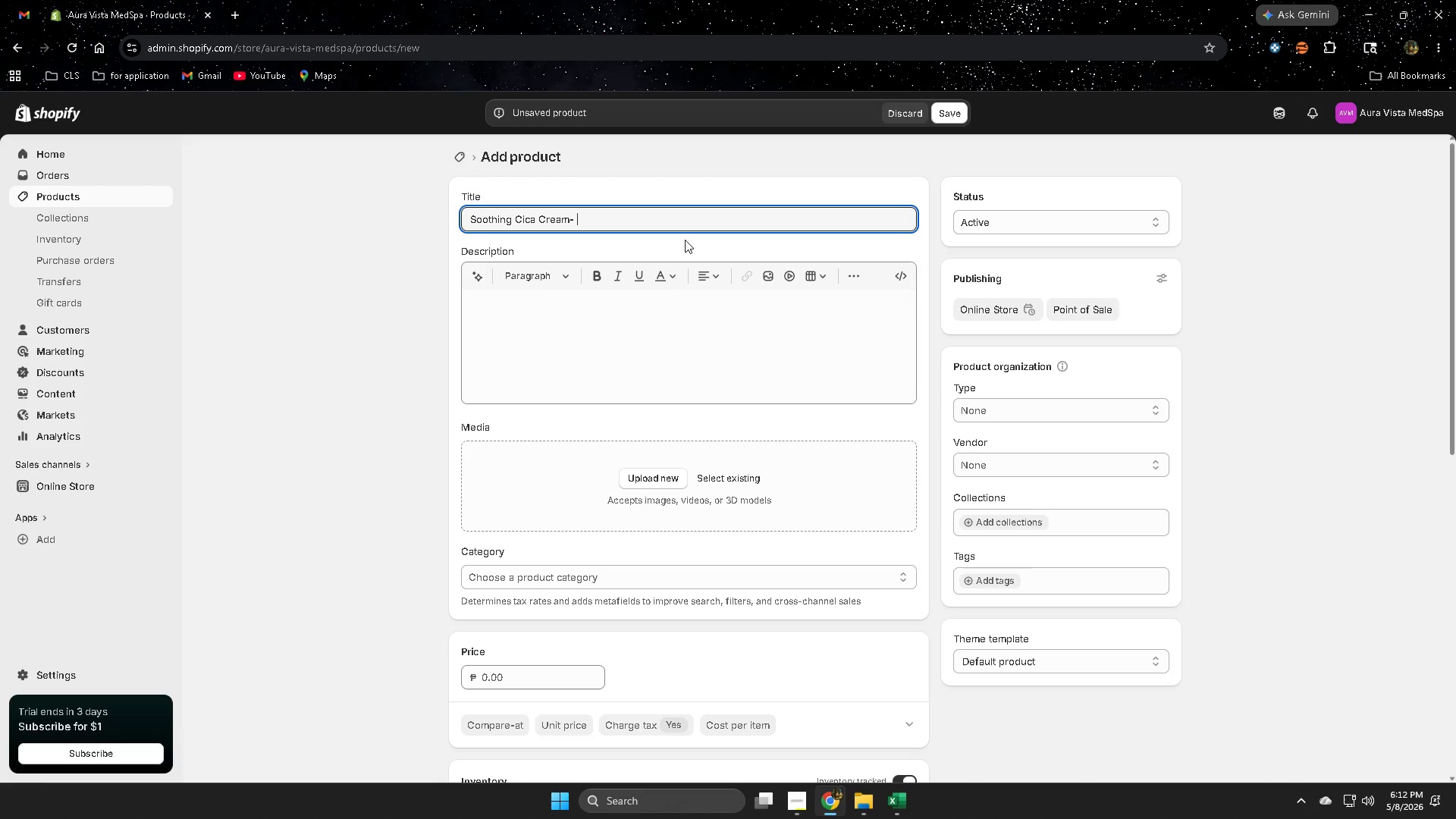 
key(Space)
 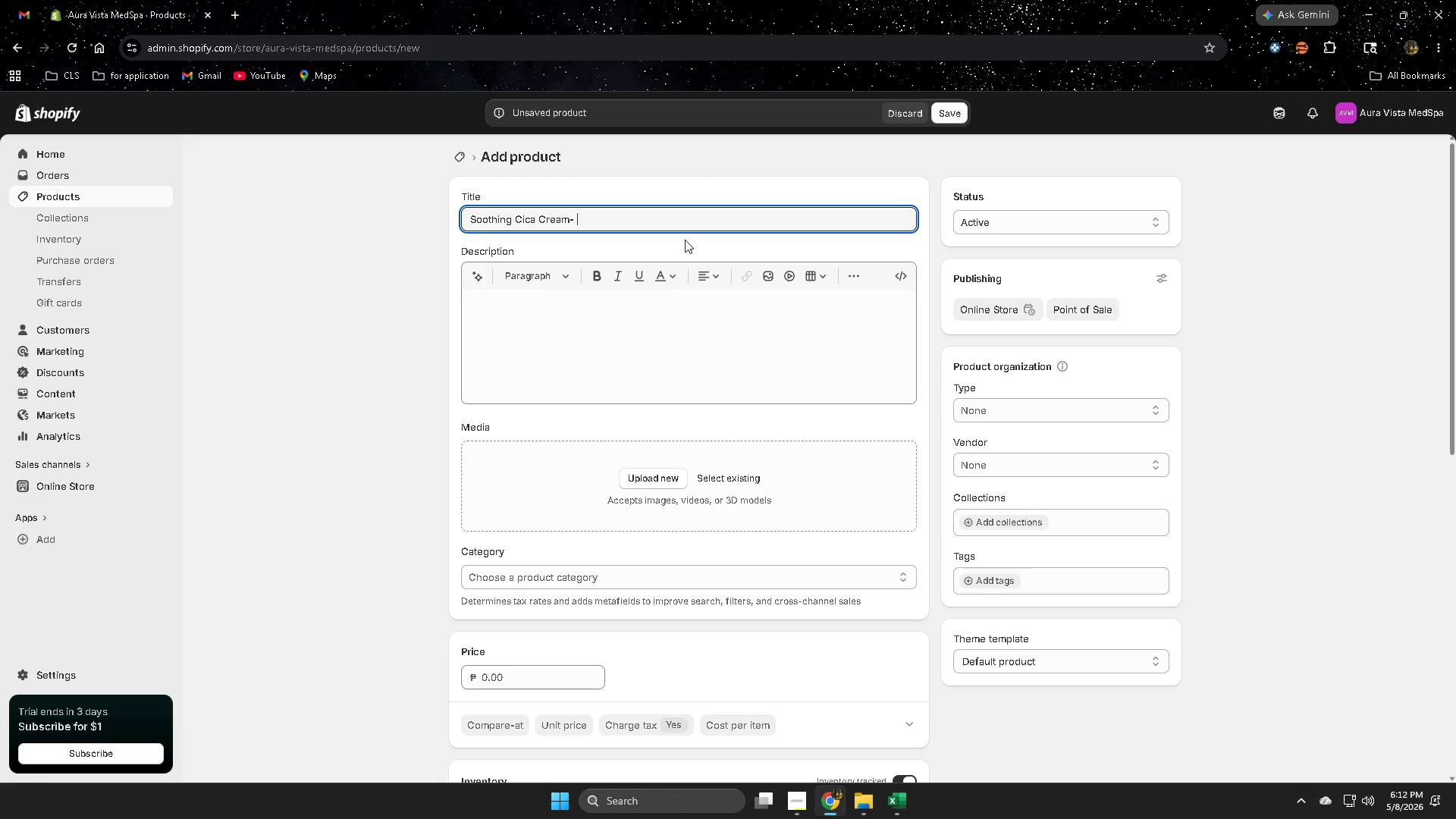 
key(Control+ControlLeft)
 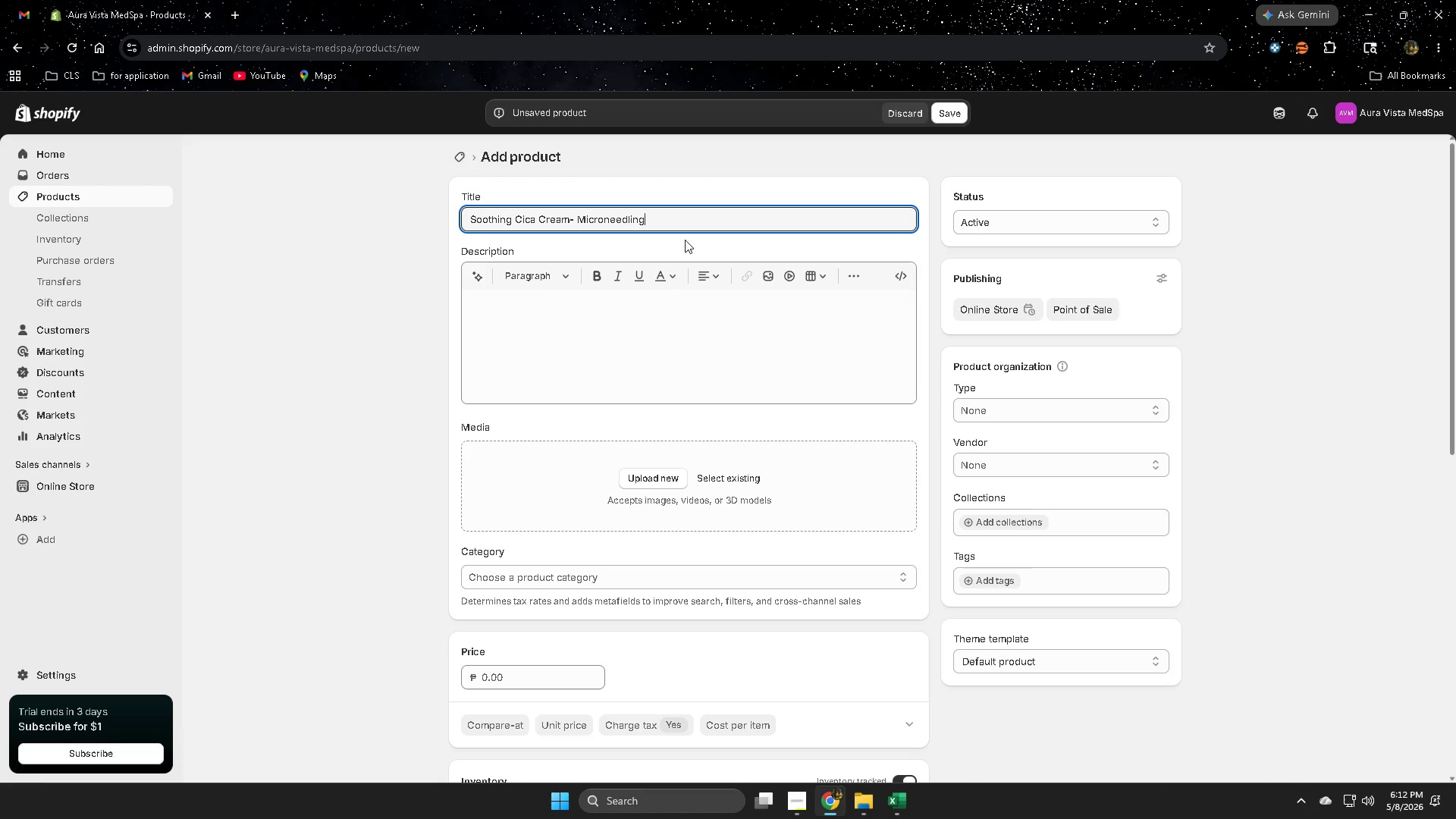 
key(Control+V)
 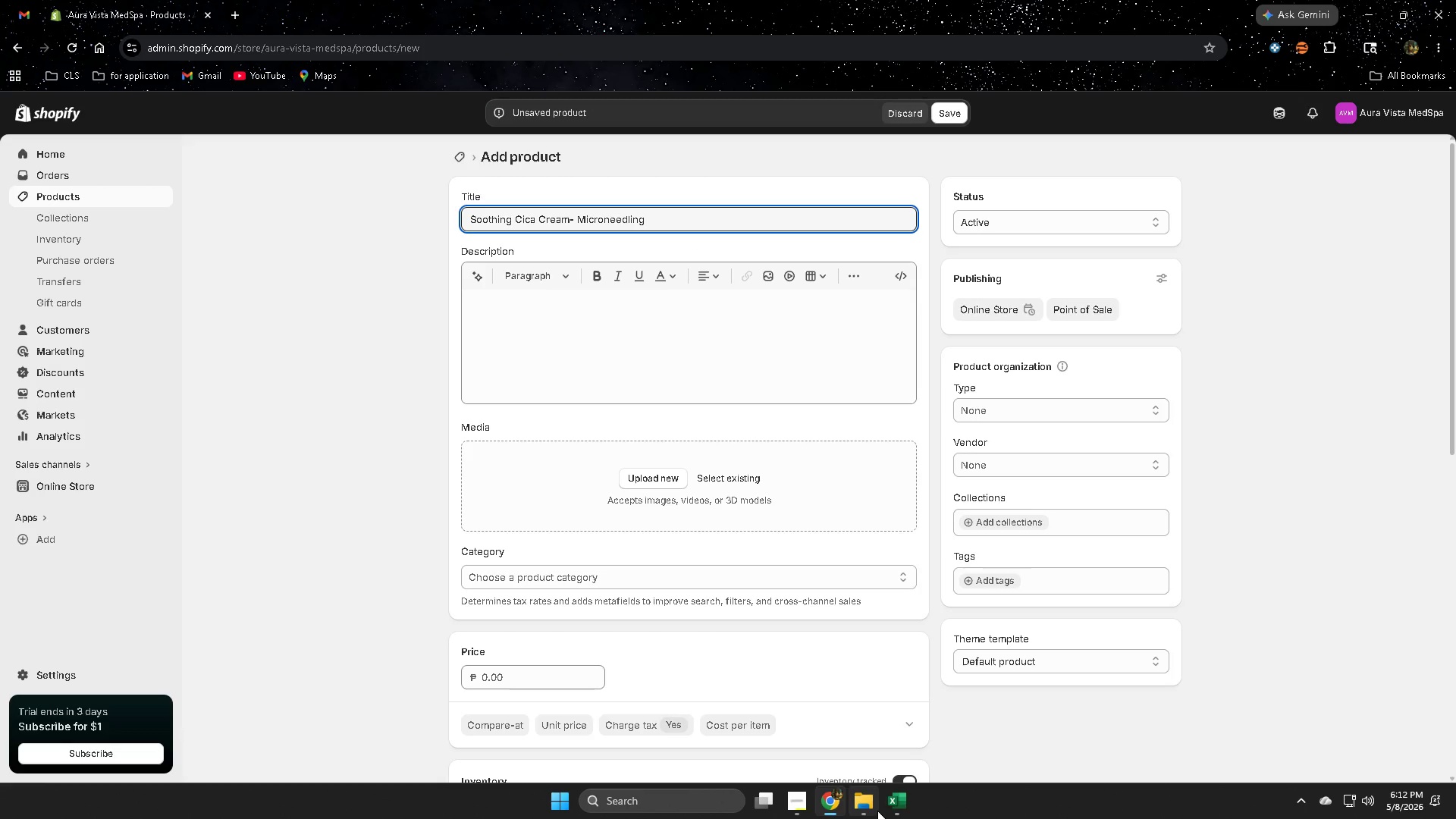 
left_click([894, 799])
 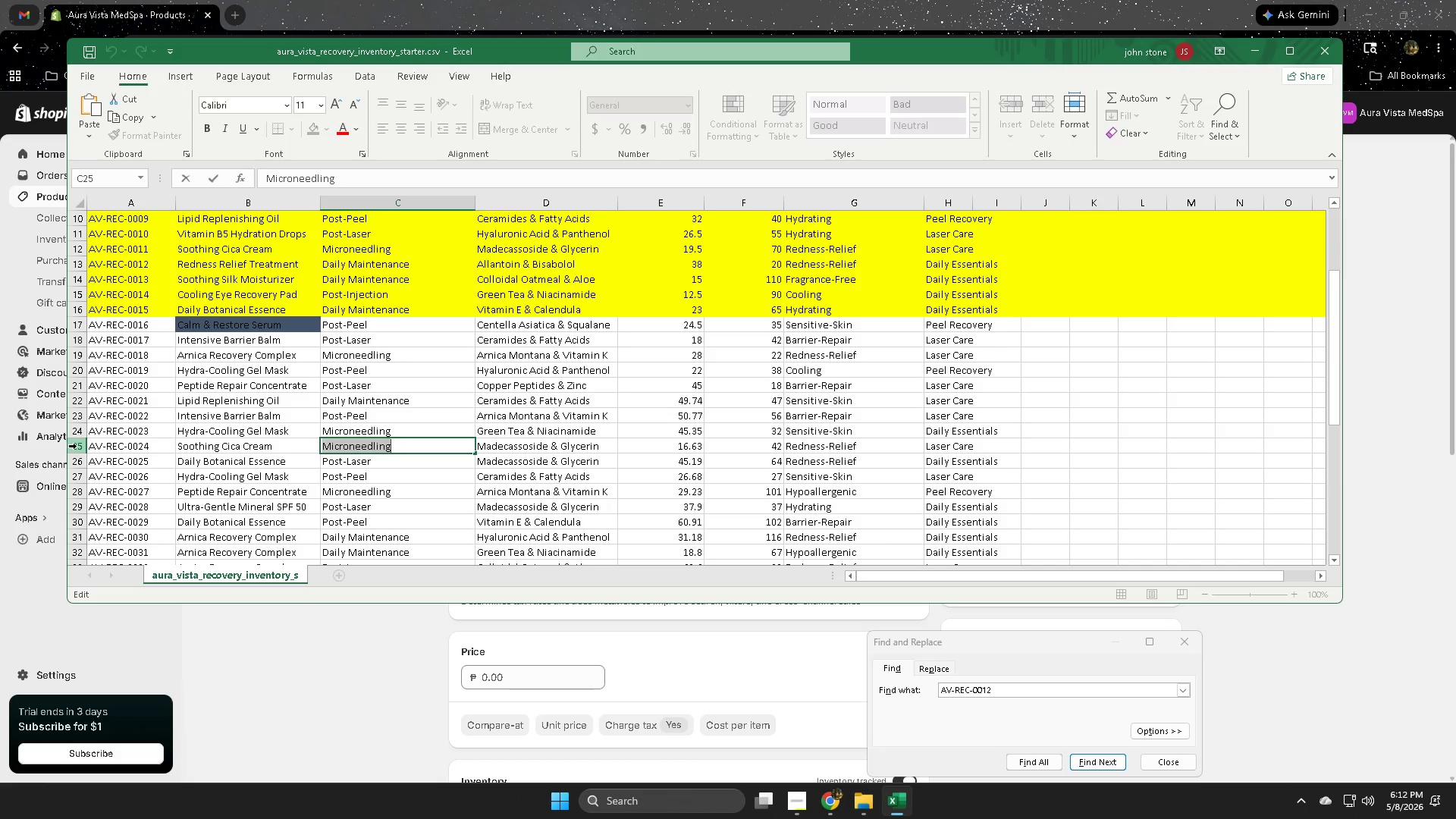 
left_click([879, 0])
 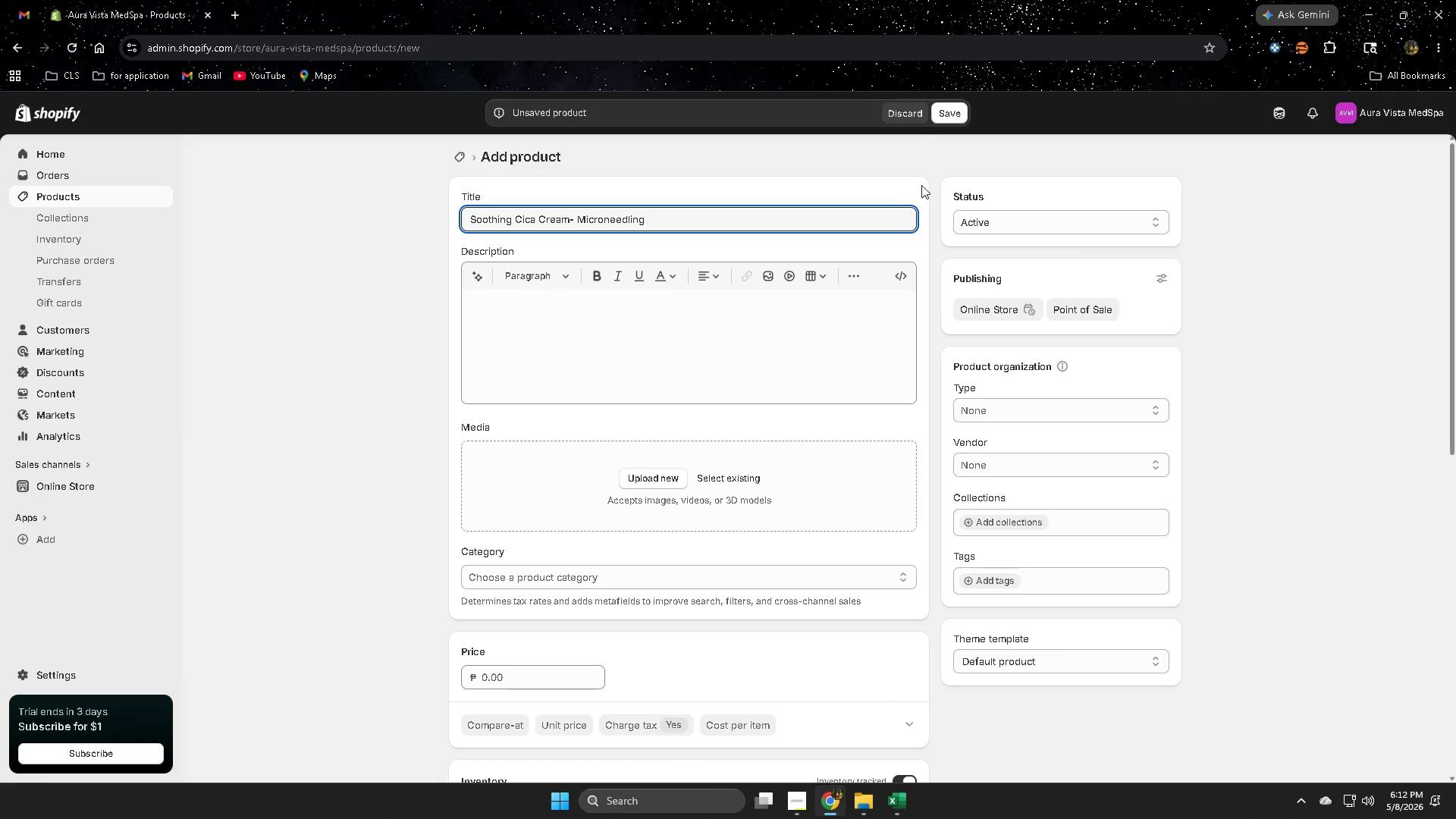 
left_click([961, 115])
 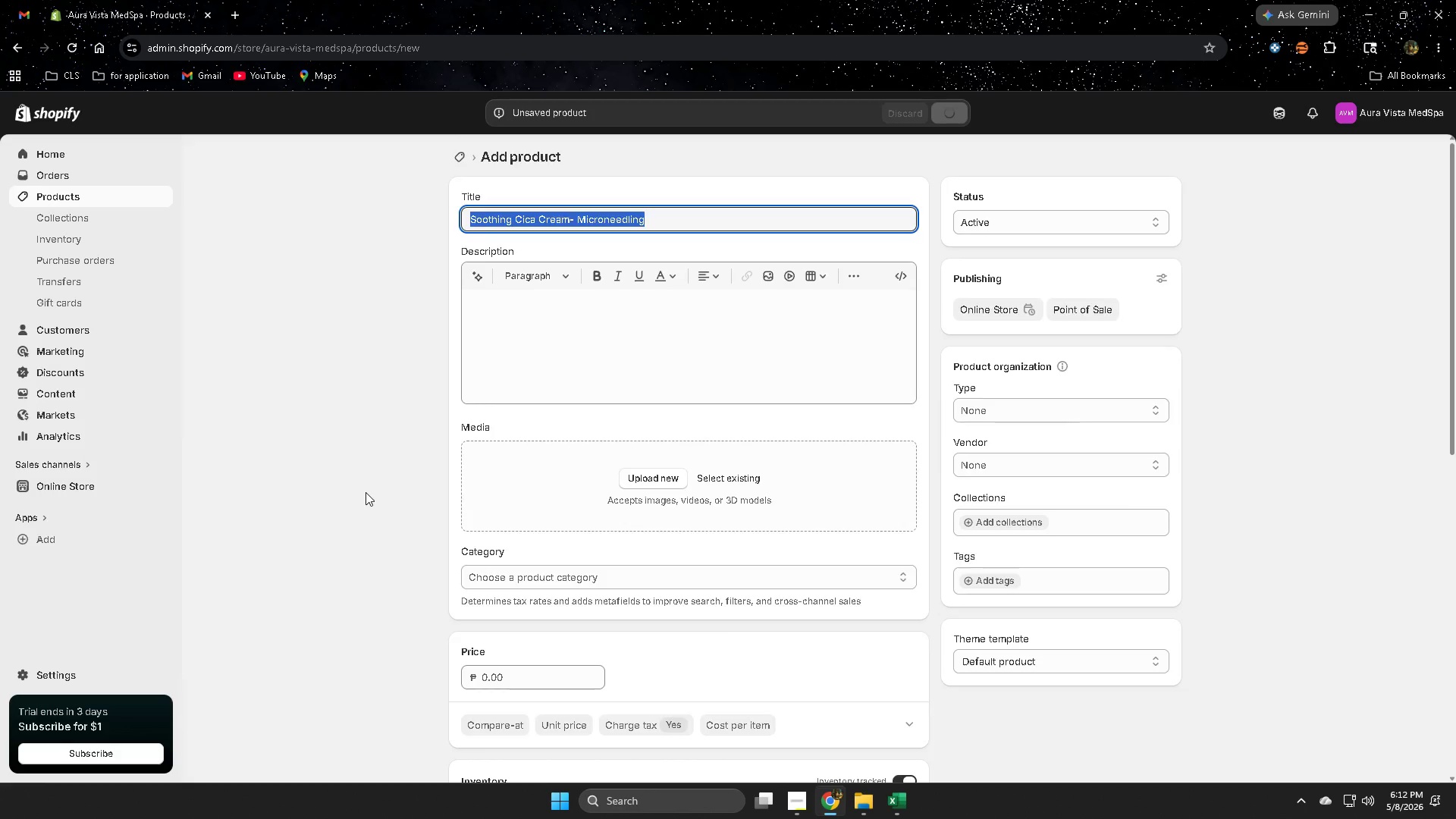 
scroll: coordinate [386, 607], scroll_direction: down, amount: 2.0
 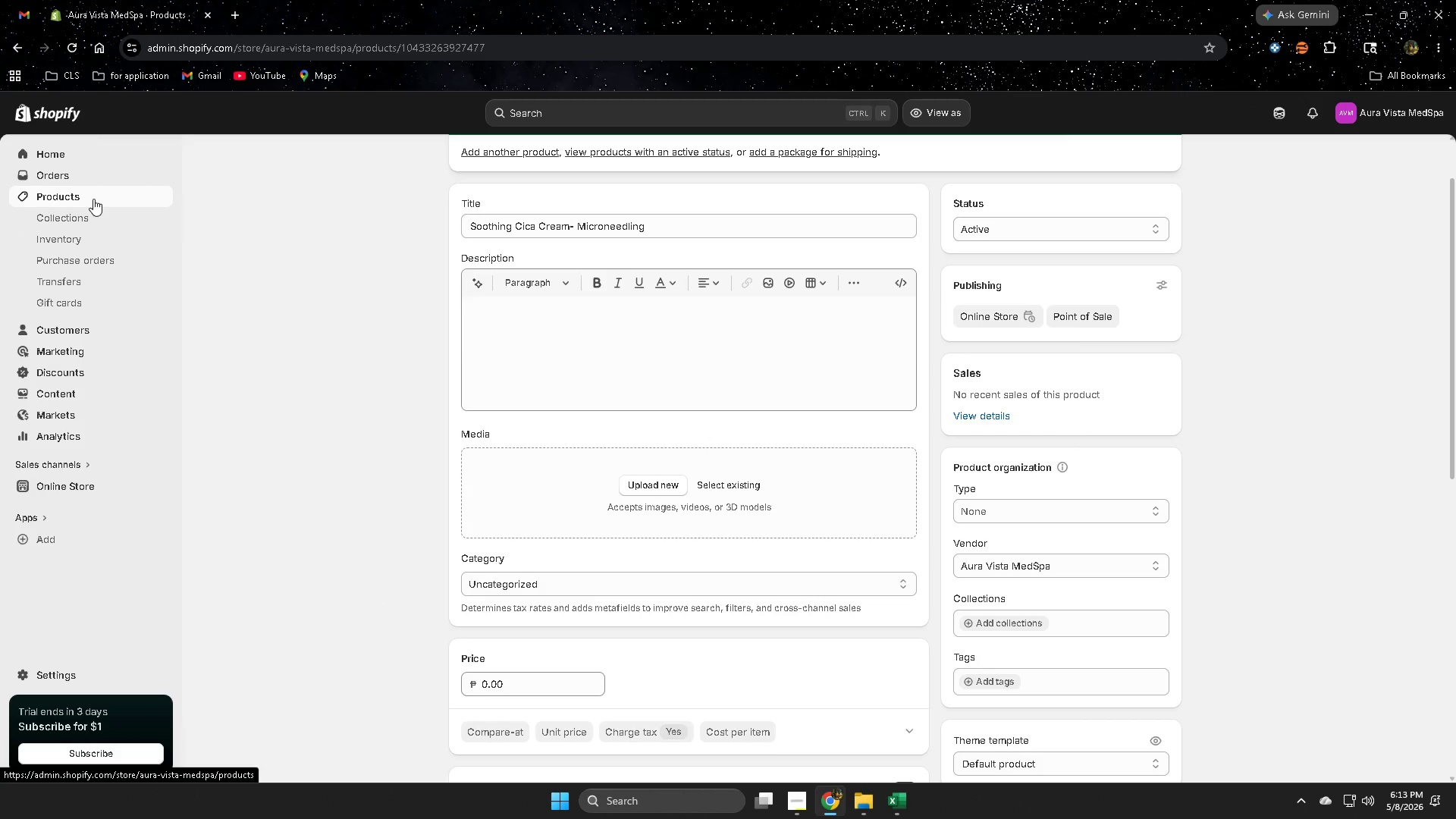 
left_click([93, 199])